 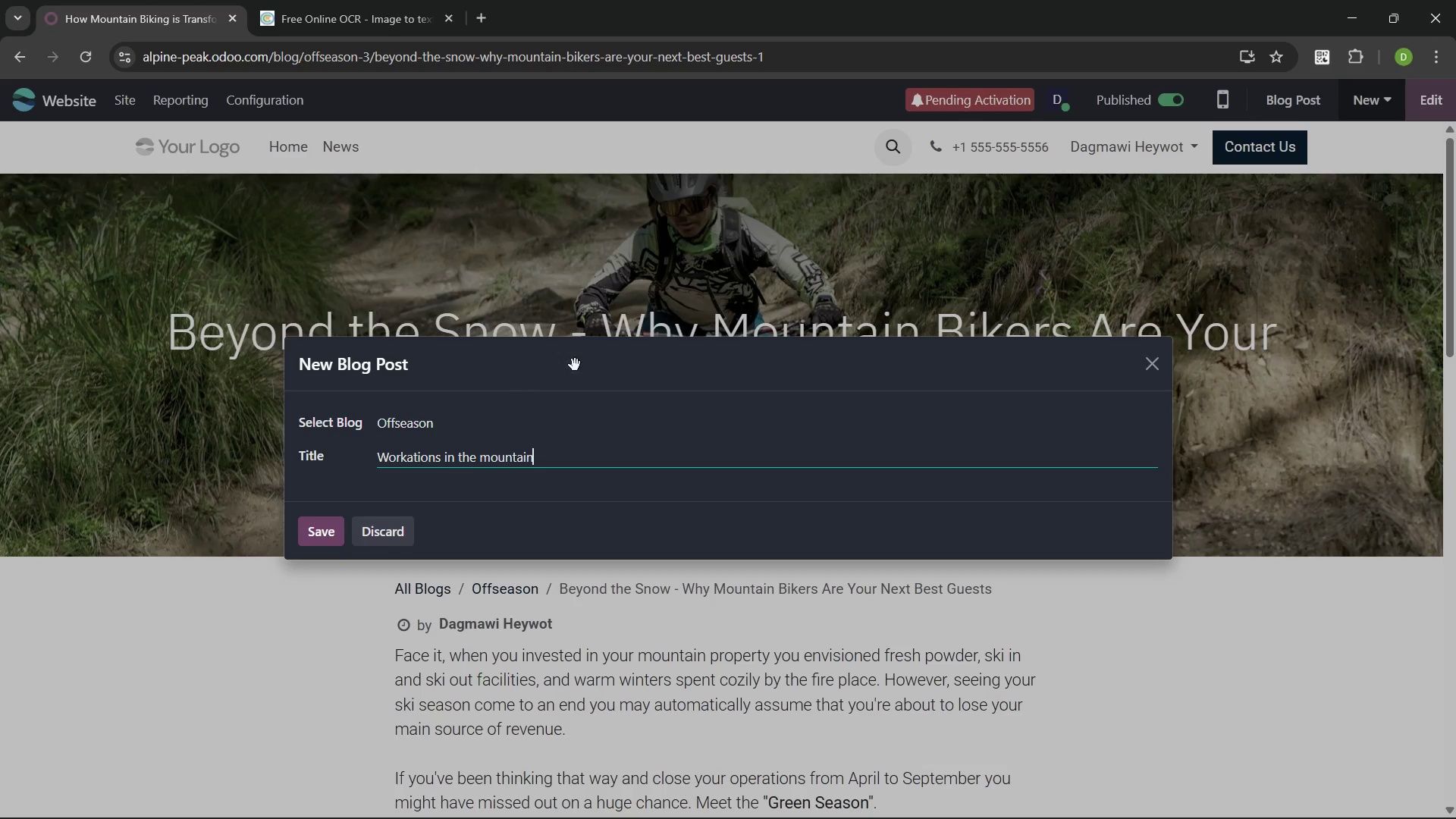 
type(-)
key(Backspace)
type( - From offi)
 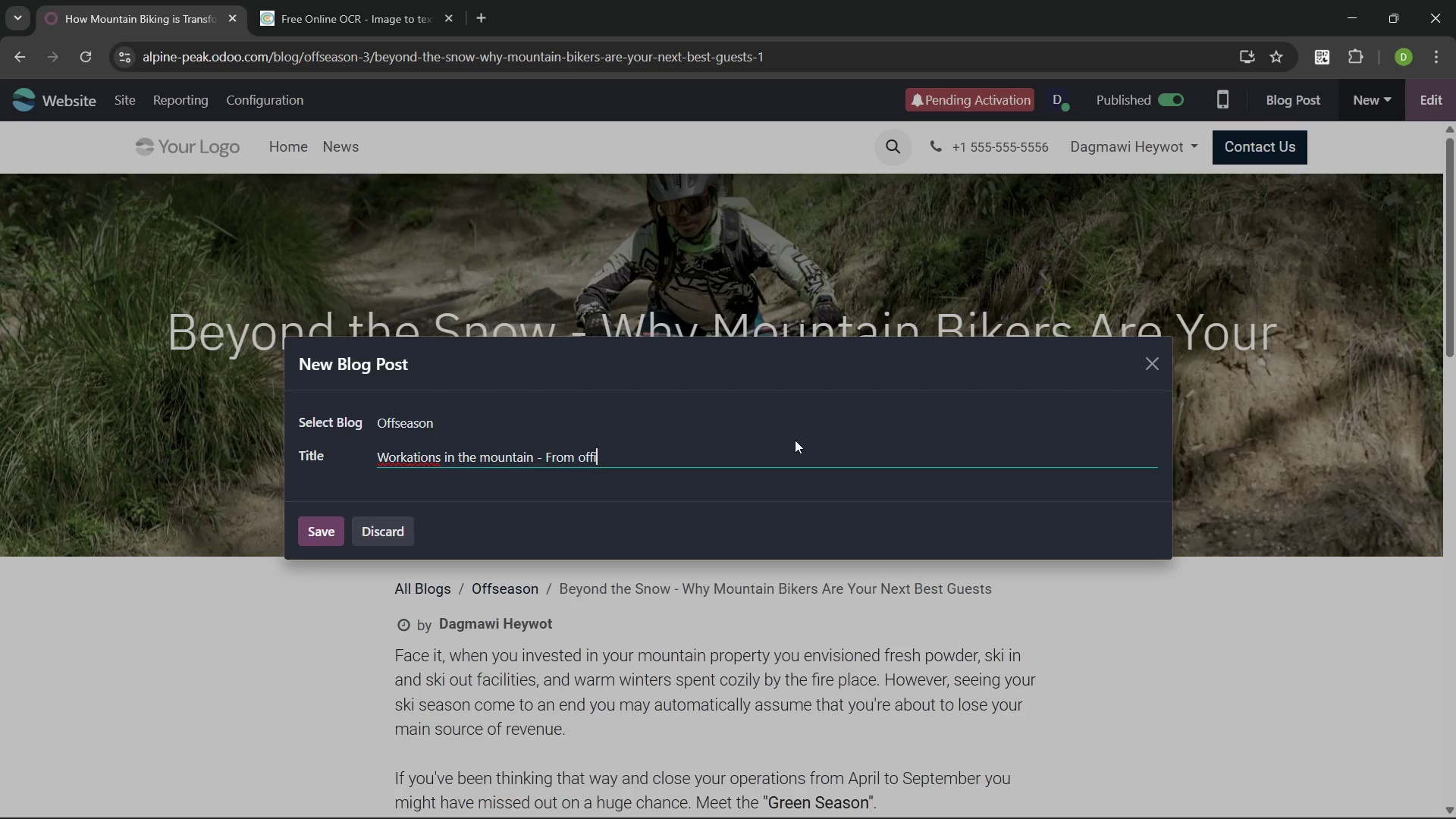 
key(Control+ControlLeft)
 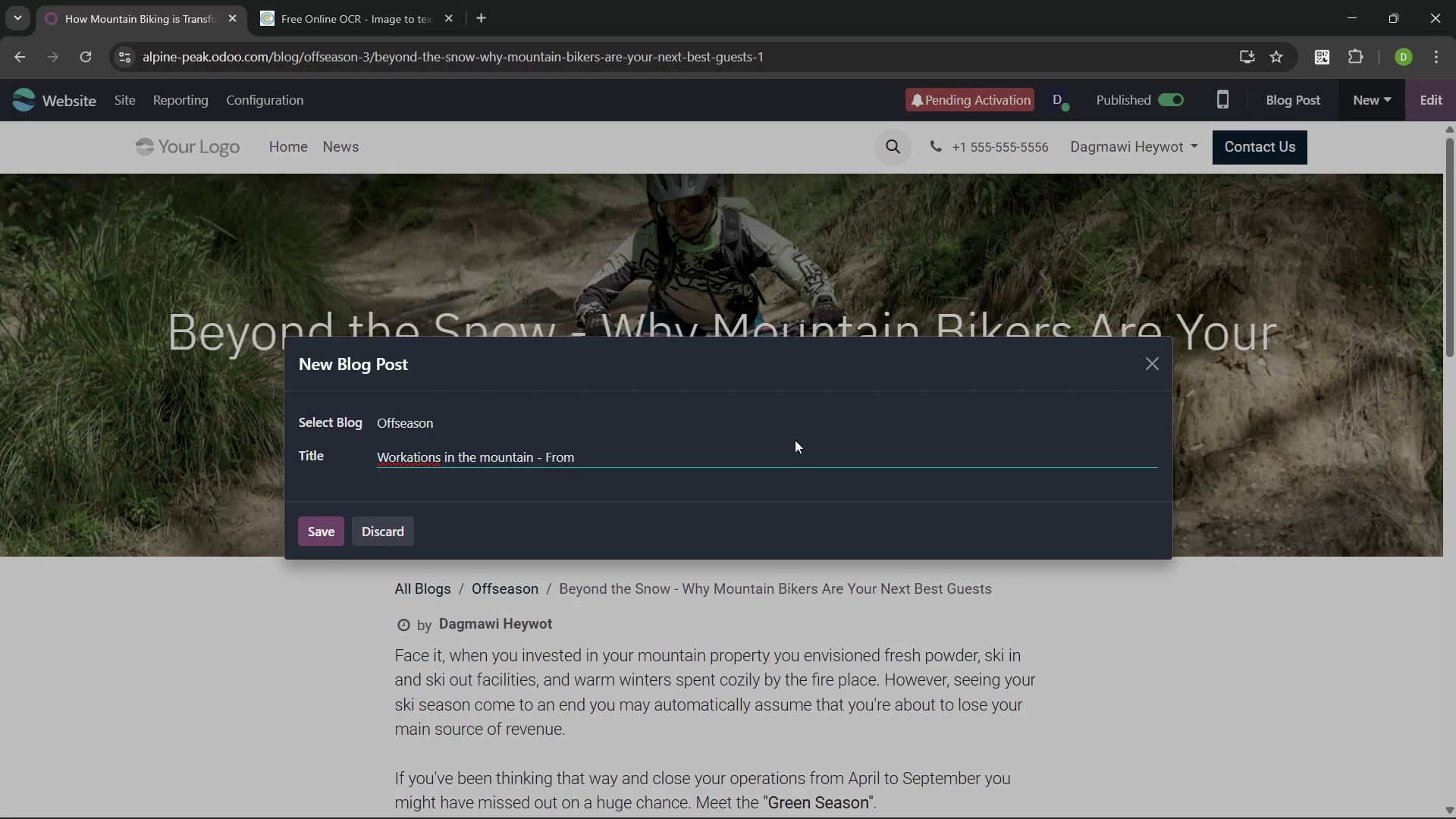 
key(Control+Backspace)
 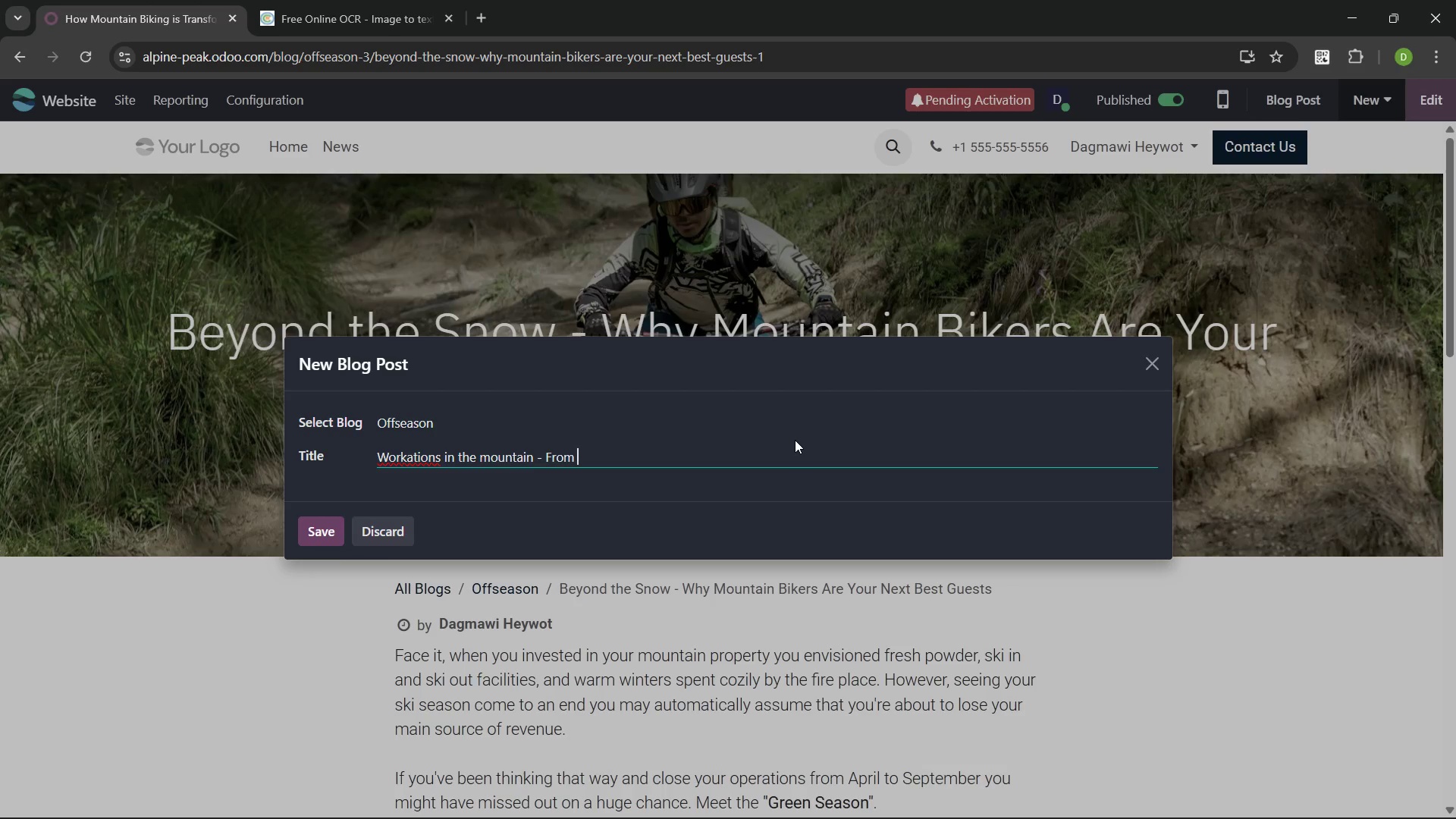 
type(Office i)
key(Backspace)
type(to the c)
key(Backspace)
type(Chalet)
 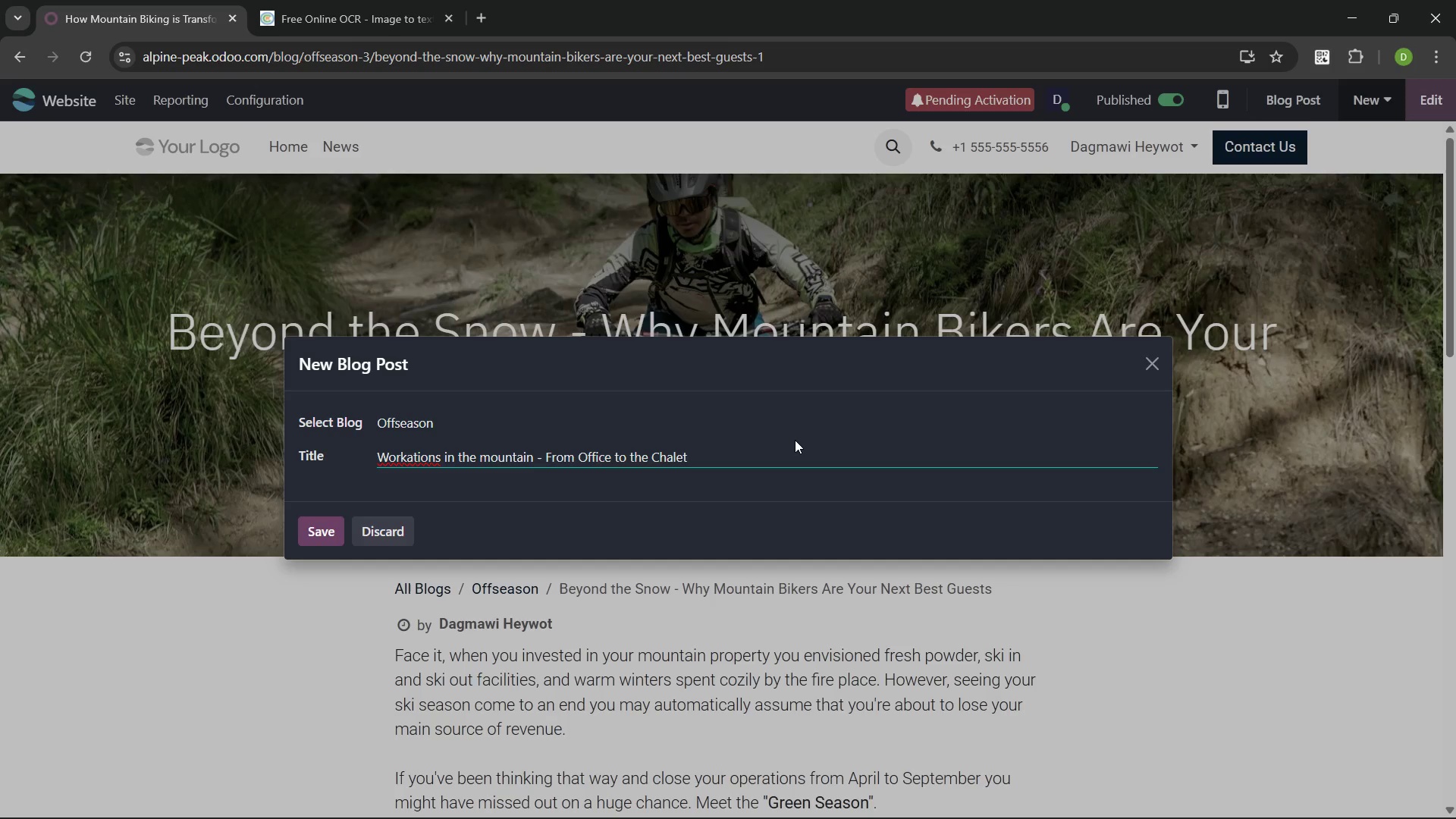 
left_click([492, 457])
 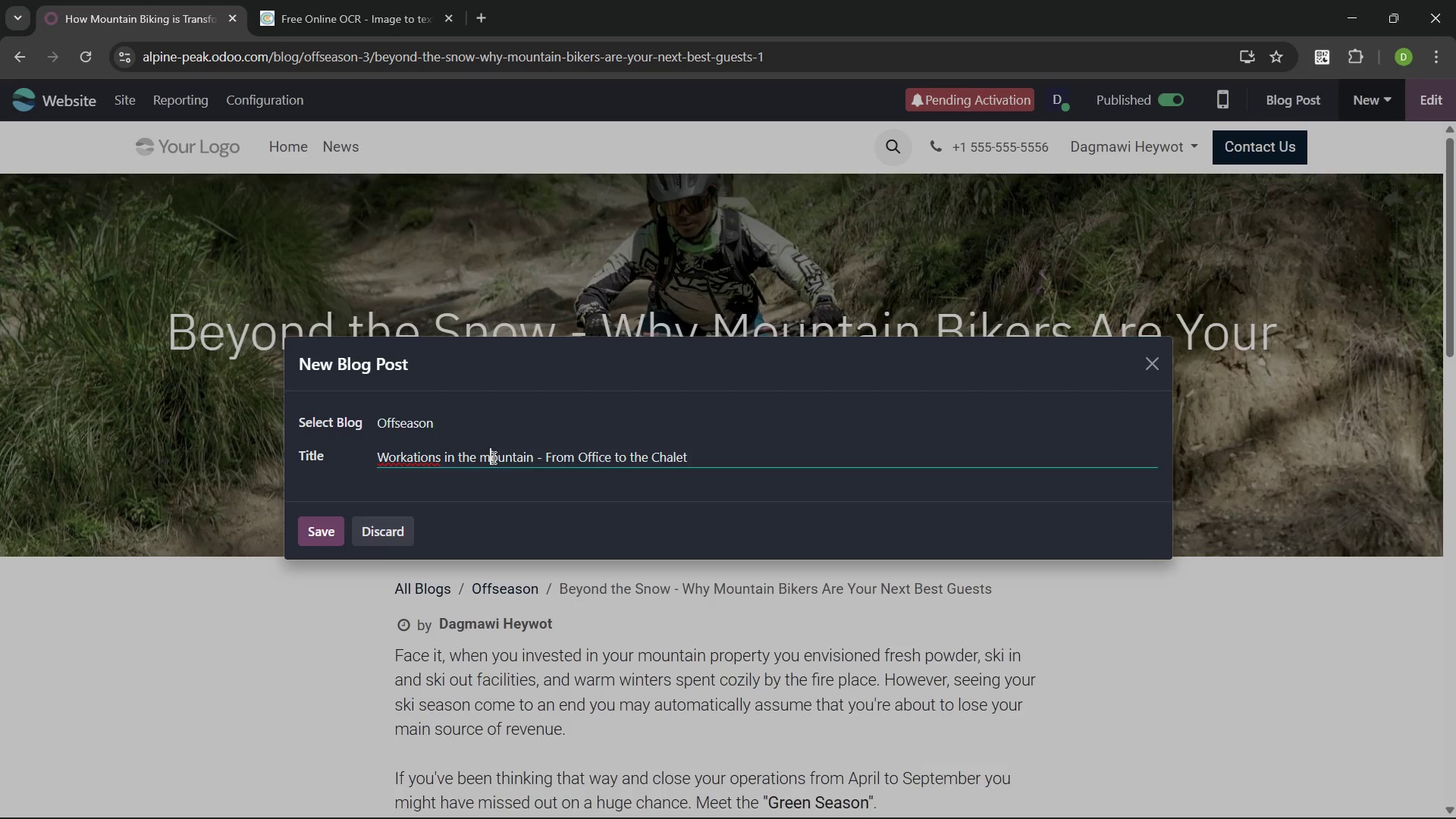 
key(Backspace)
 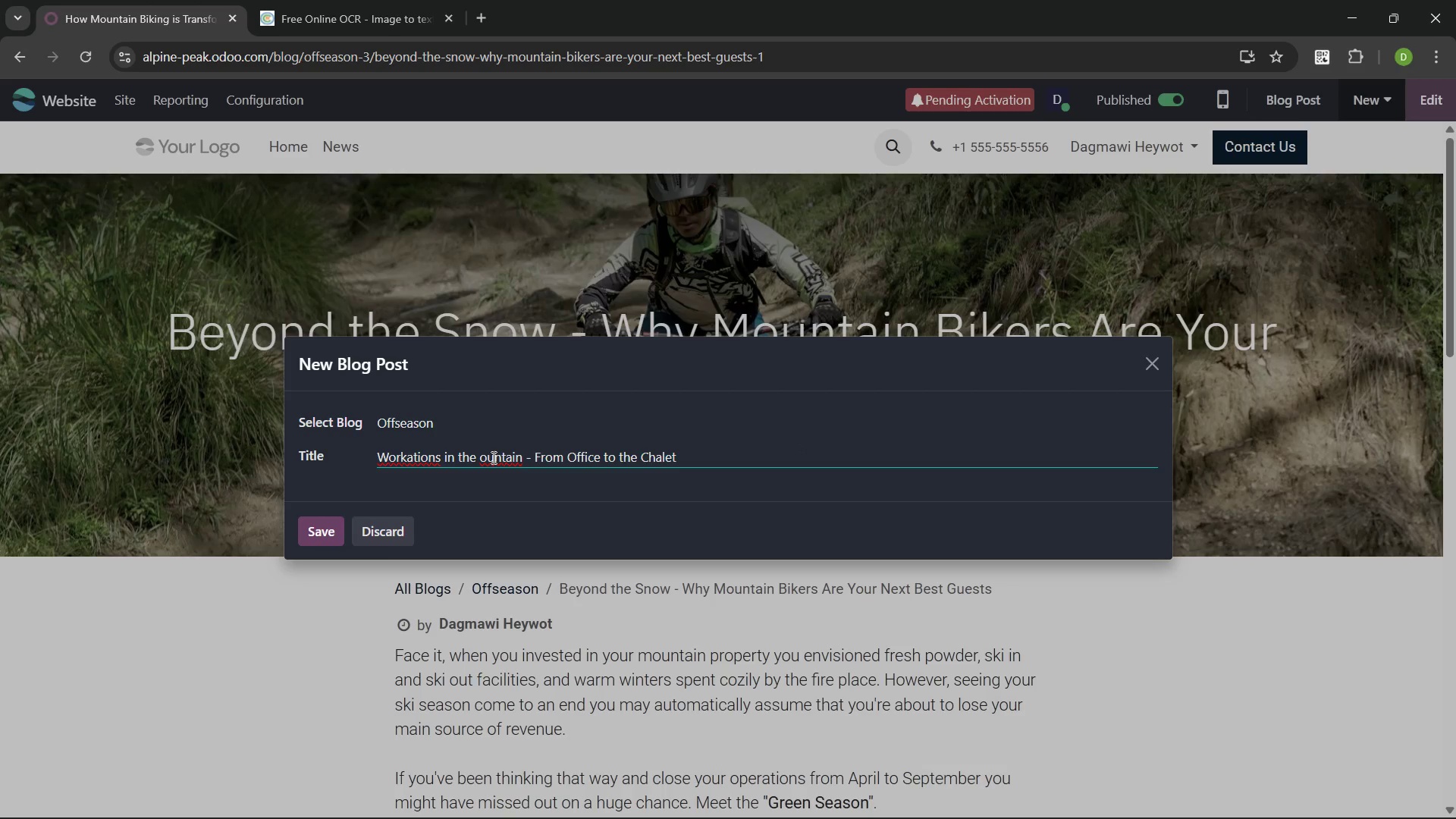 
key(Shift+M)
 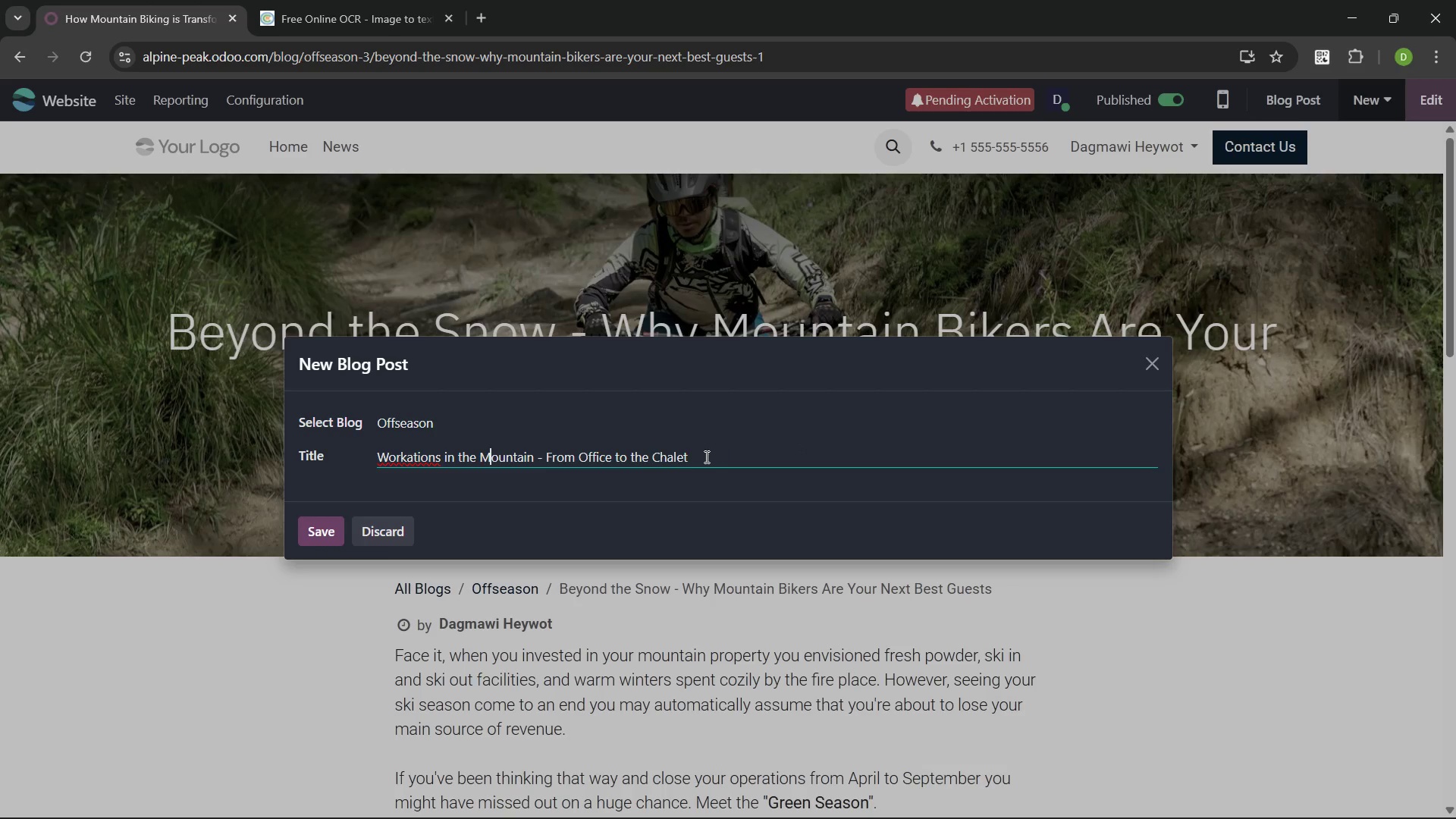 
left_click([701, 457])
 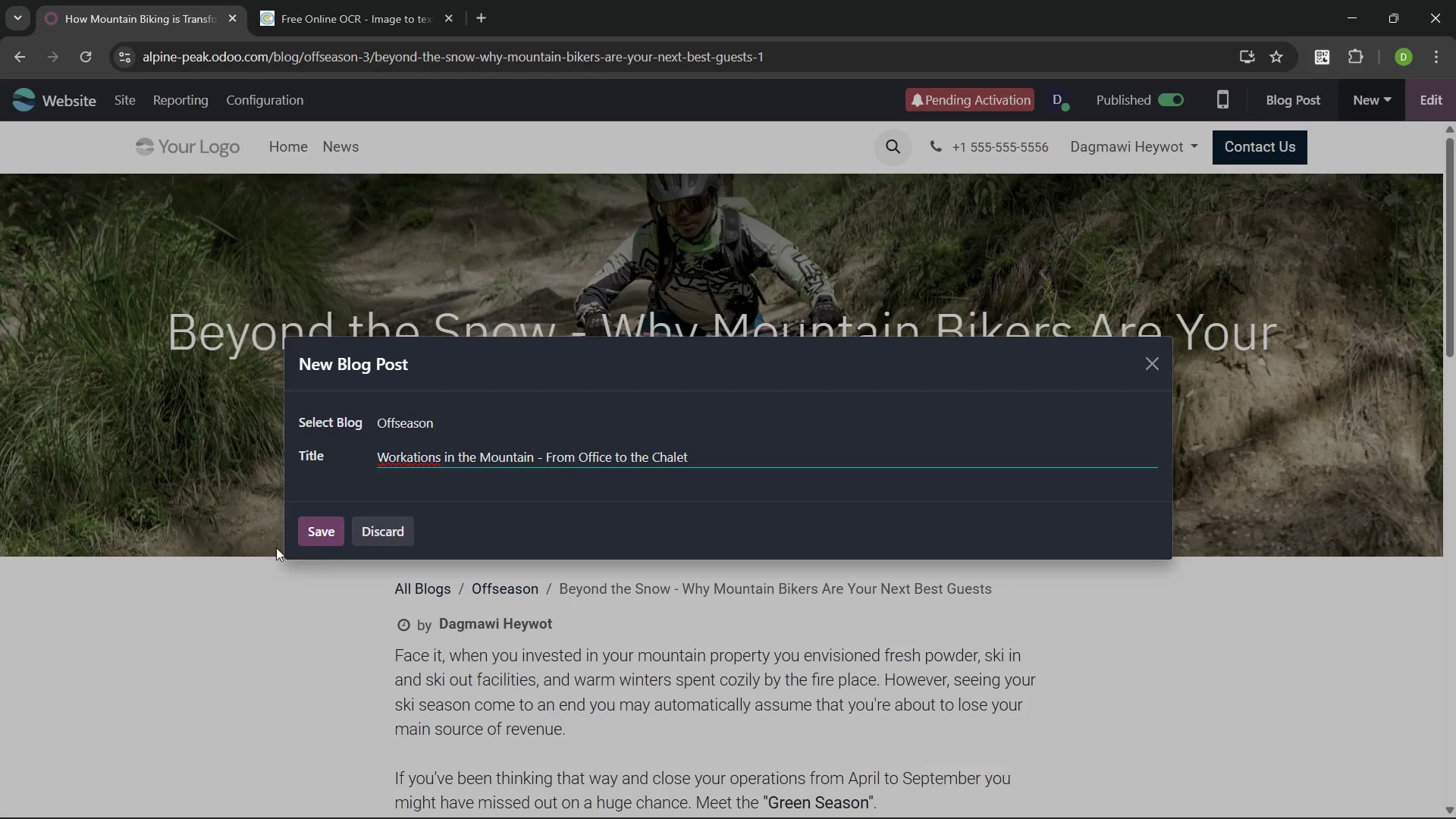 
left_click([328, 530])
 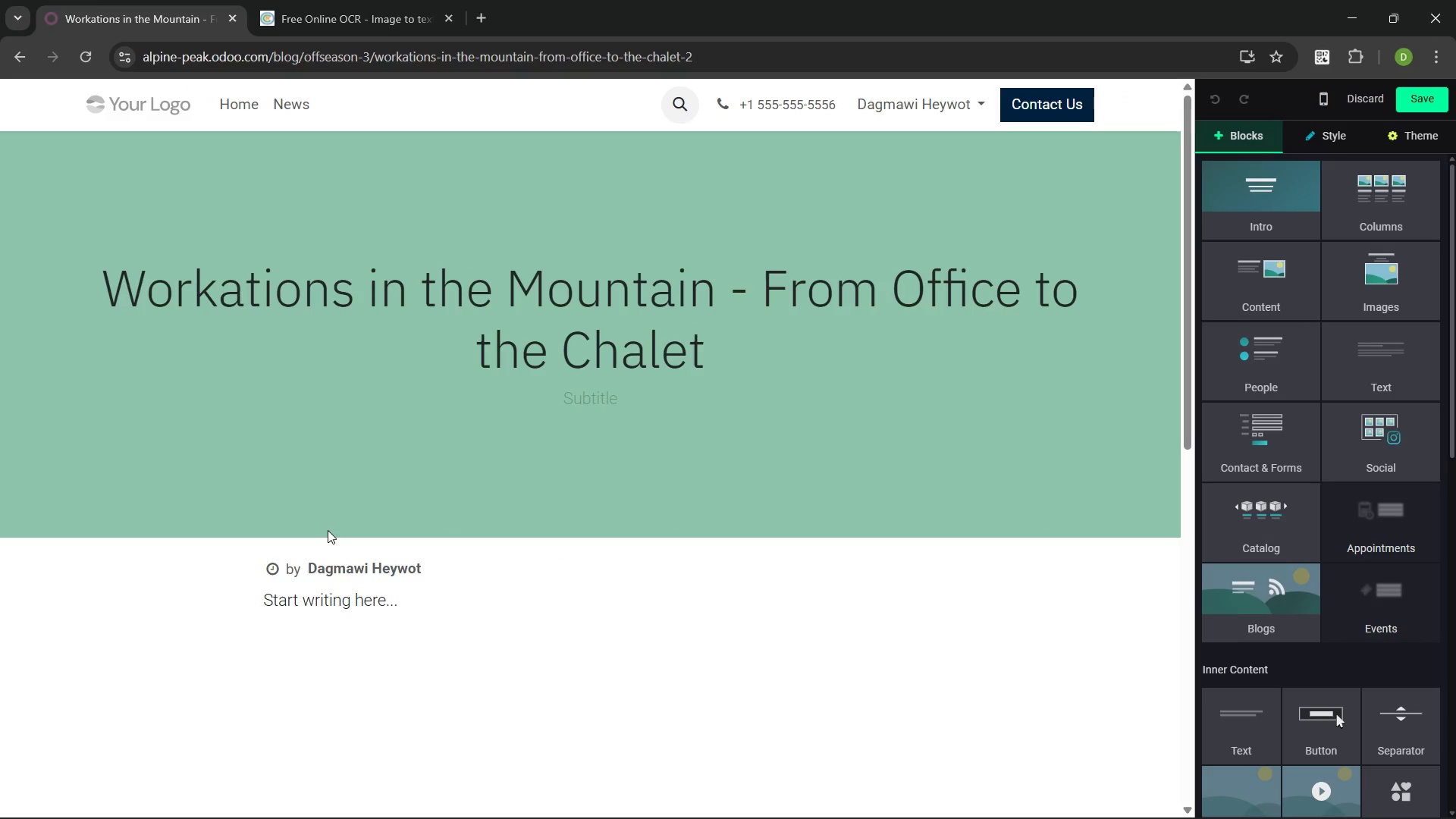 
wait(5.2)
 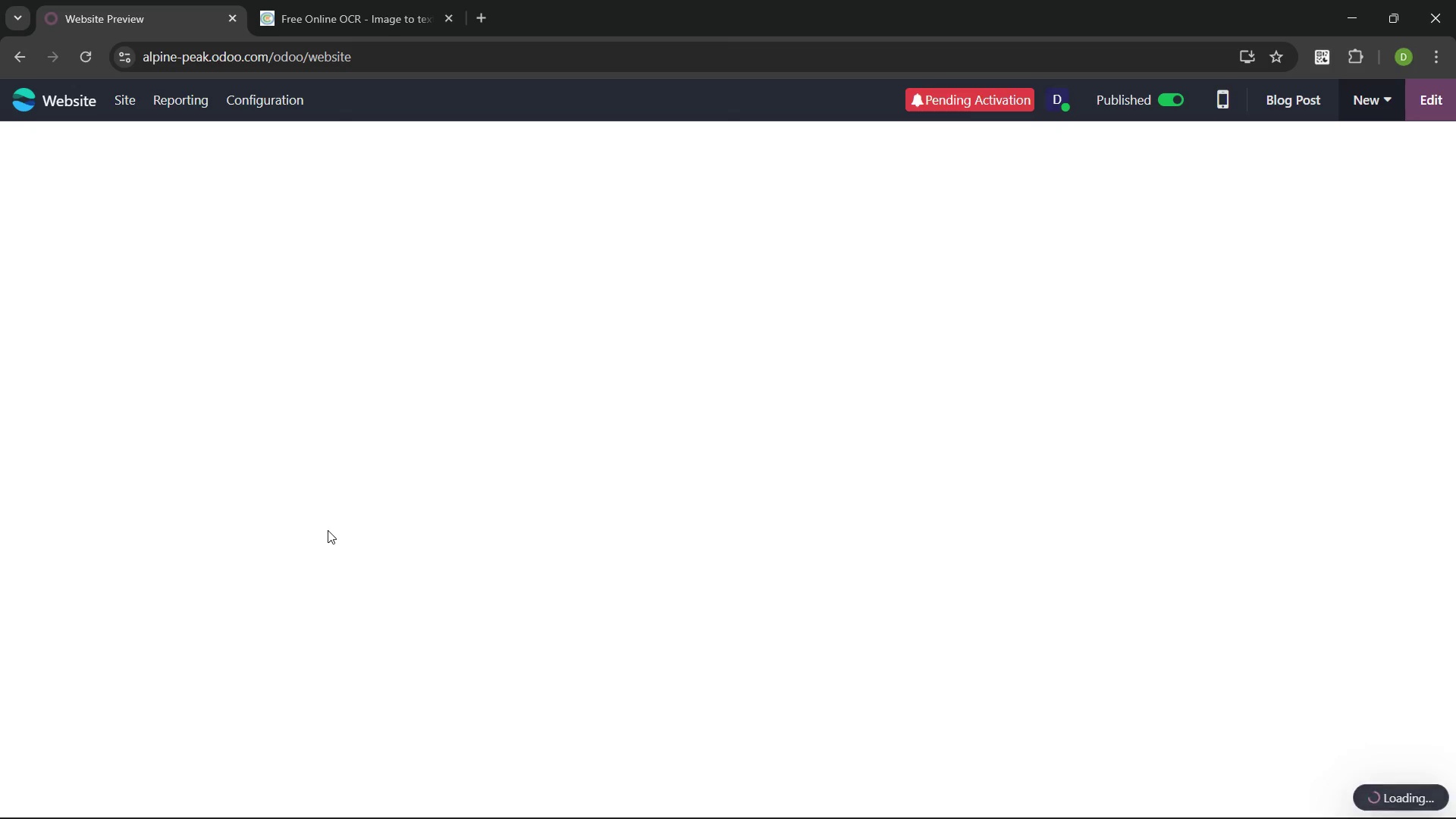 
left_click_drag(start_coordinate=[419, 600], to_coordinate=[243, 590])
 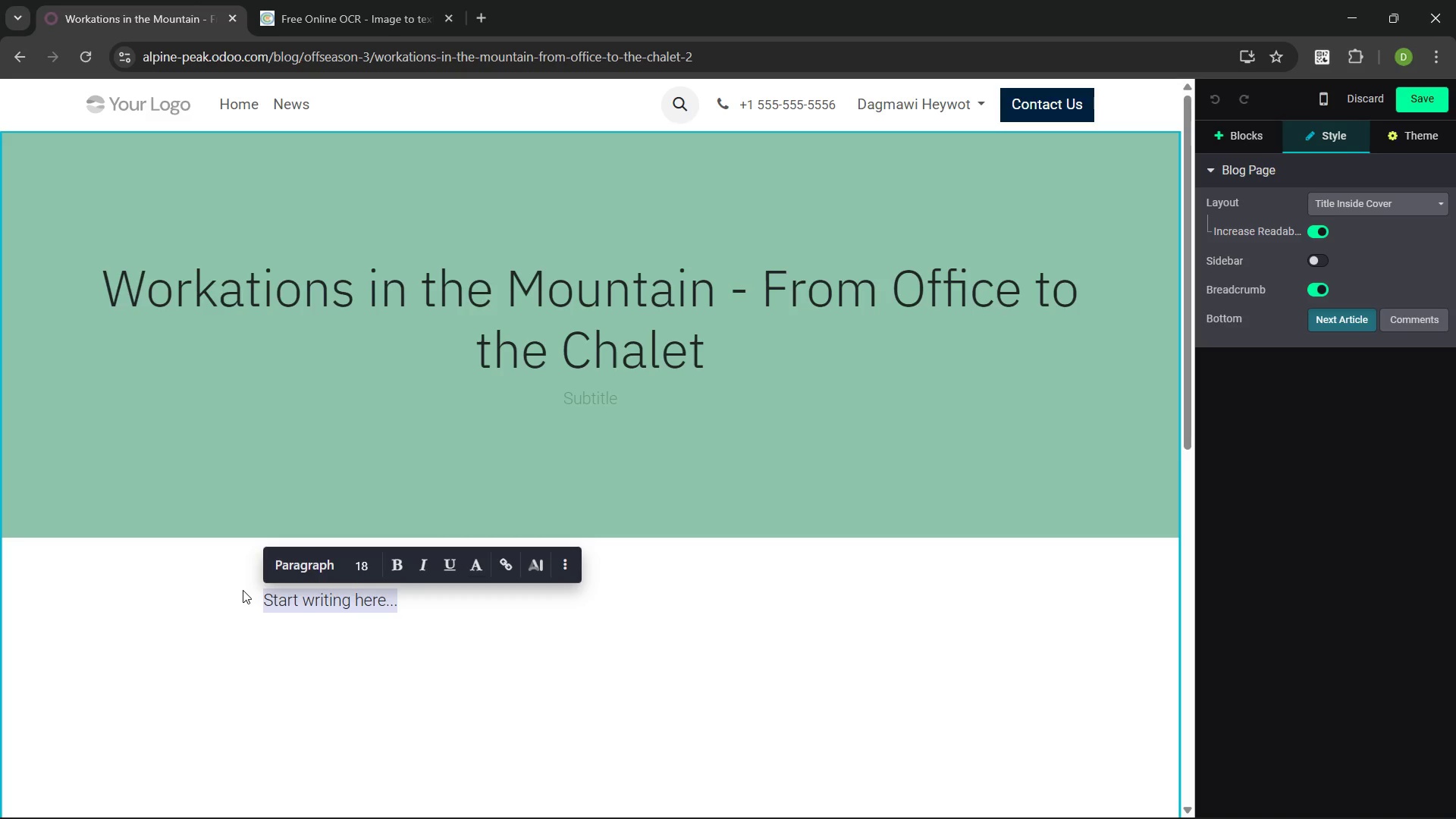 
key(Backspace)
type(Do you still remembr those quiet Spetember )
 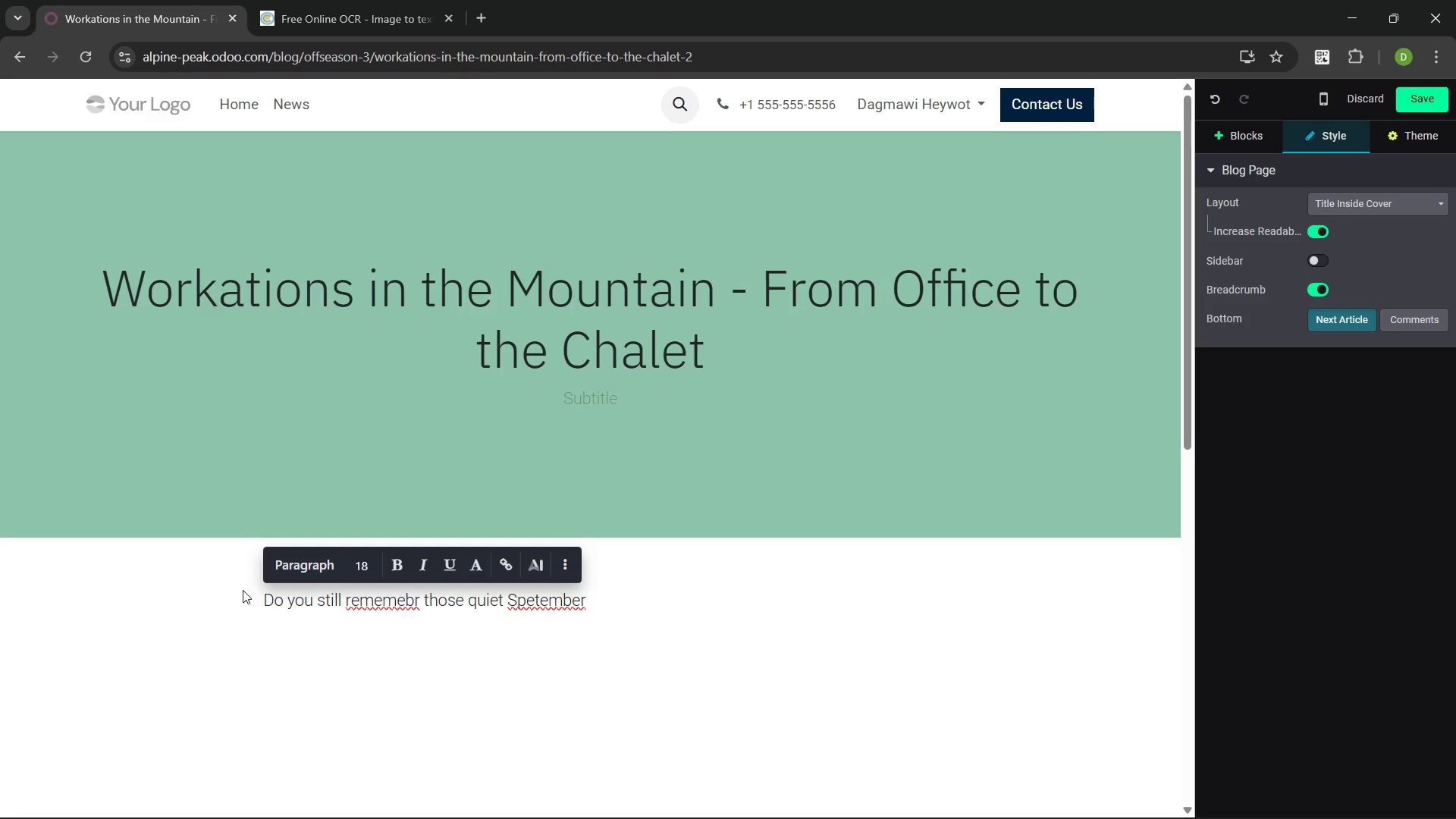 
key(Control+ControlLeft)
 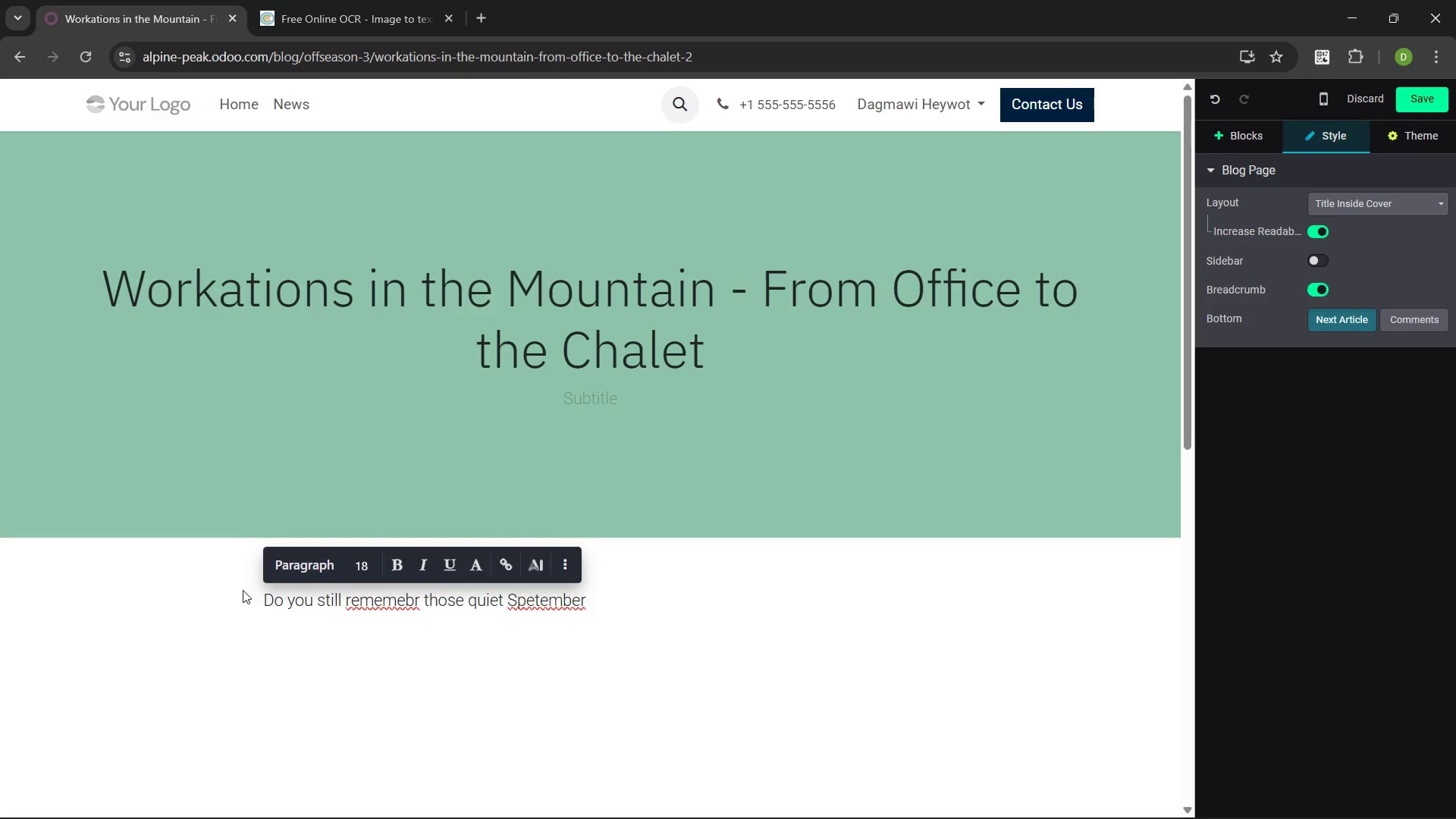 
key(Control+Backspace)
 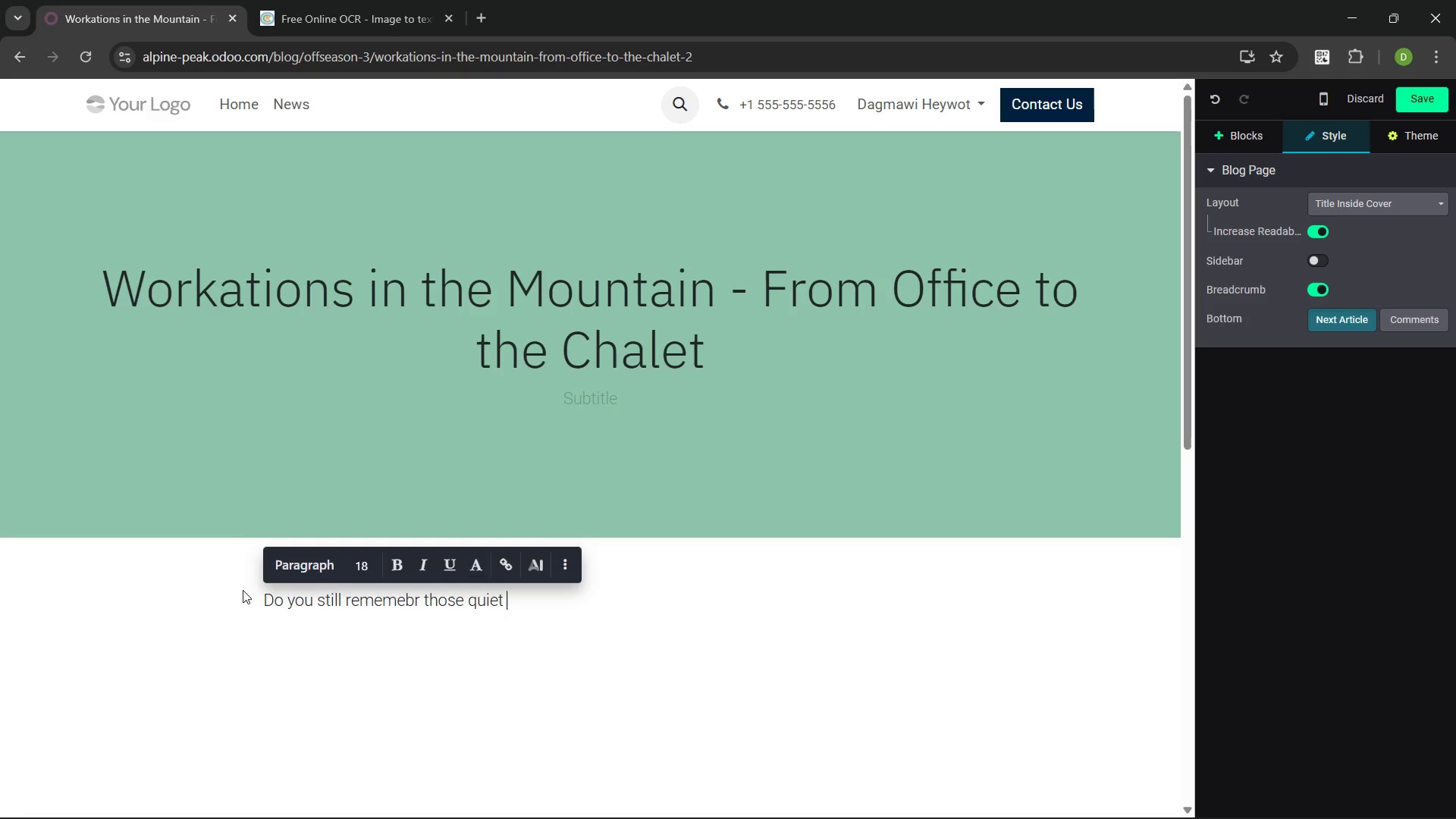 
type(September and October Mont)
key(Backspace)
key(Backspace)
key(Backspace)
key(Backspace)
type(months when people were enjoying thier mon)
key(Backspace)
type(untain retreat from the u)
key(Backspace)
type(hustle and bustle of the city?)
 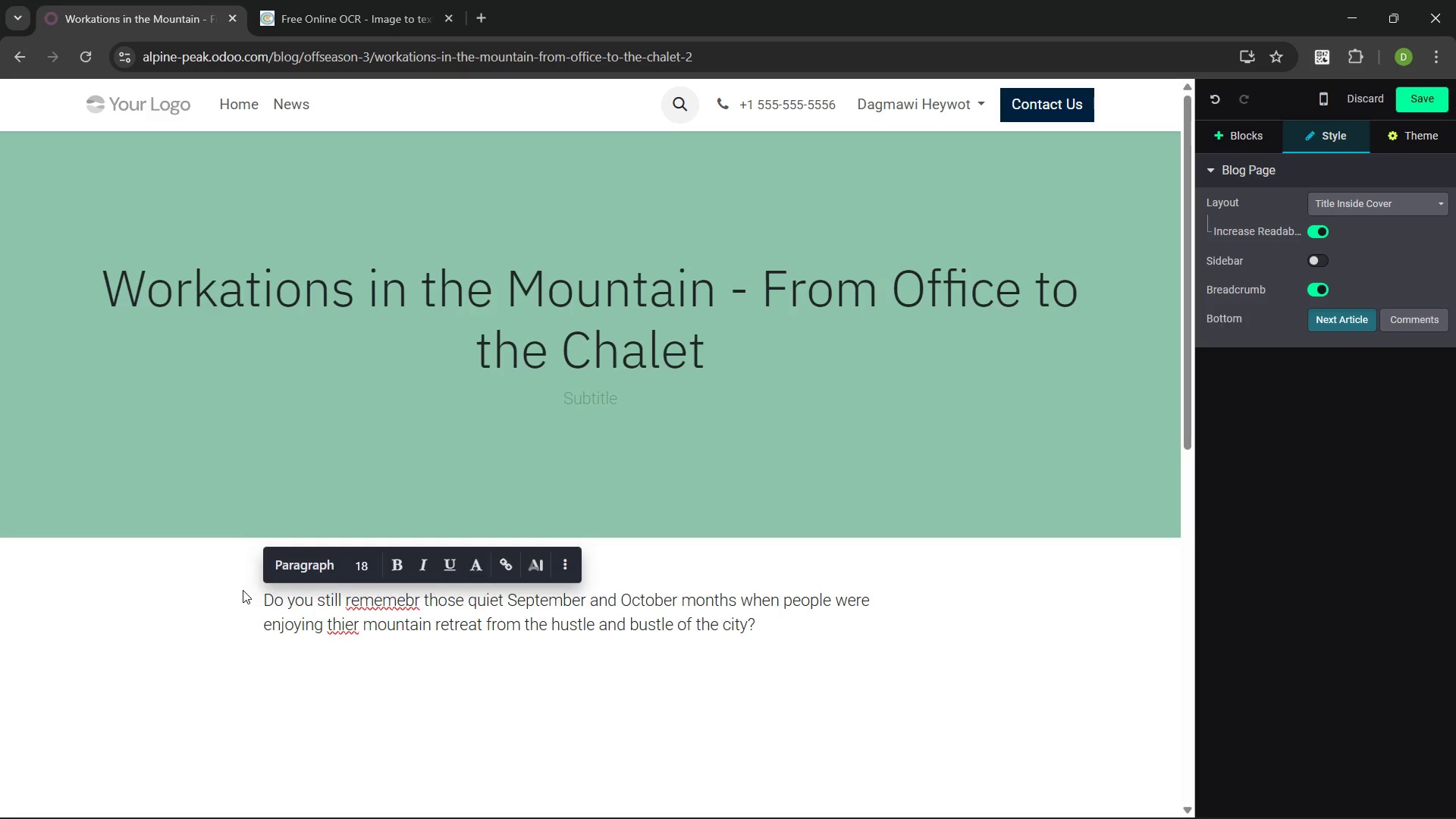 
left_click([346, 623])
 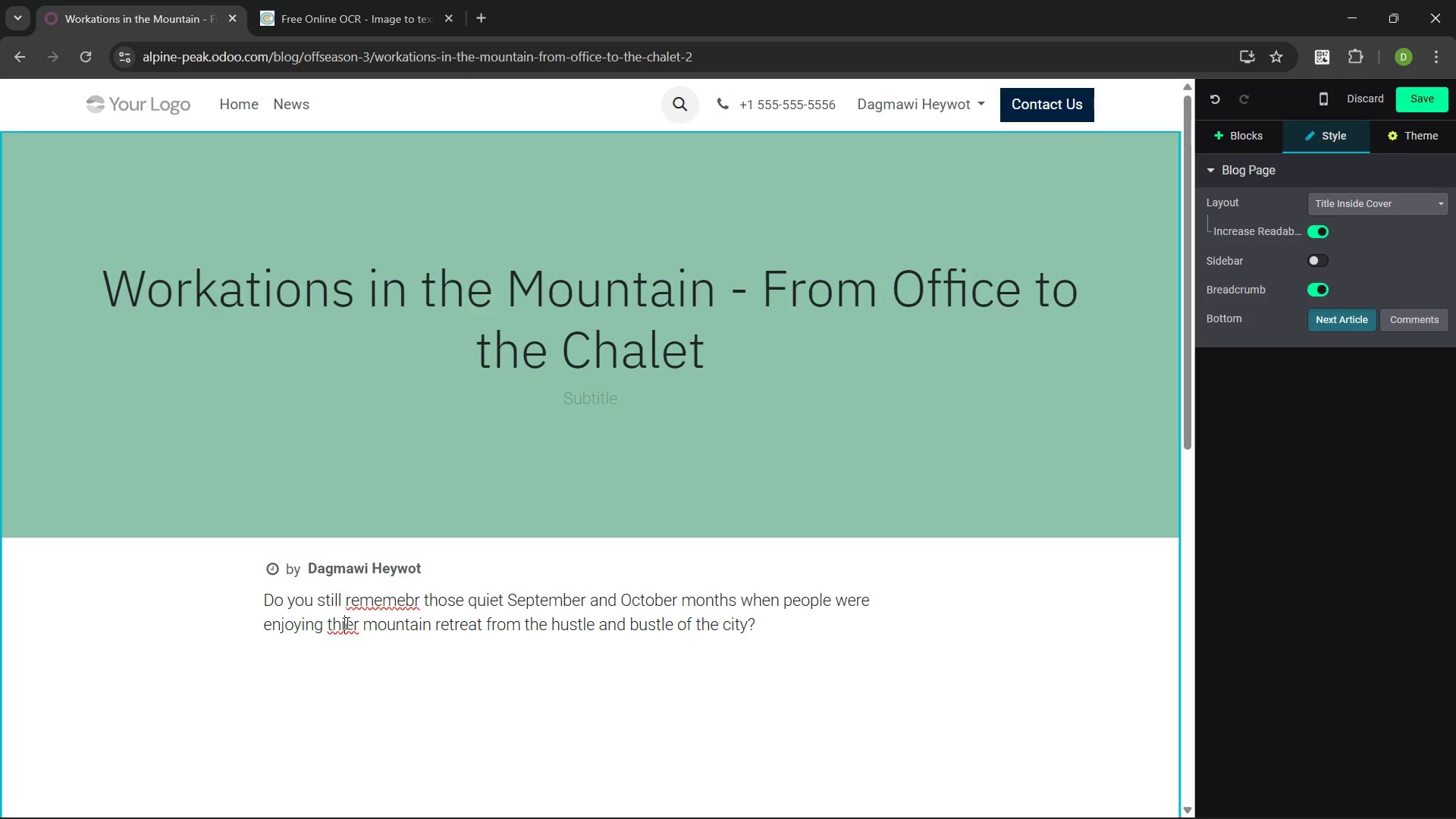 
key(Backspace)
 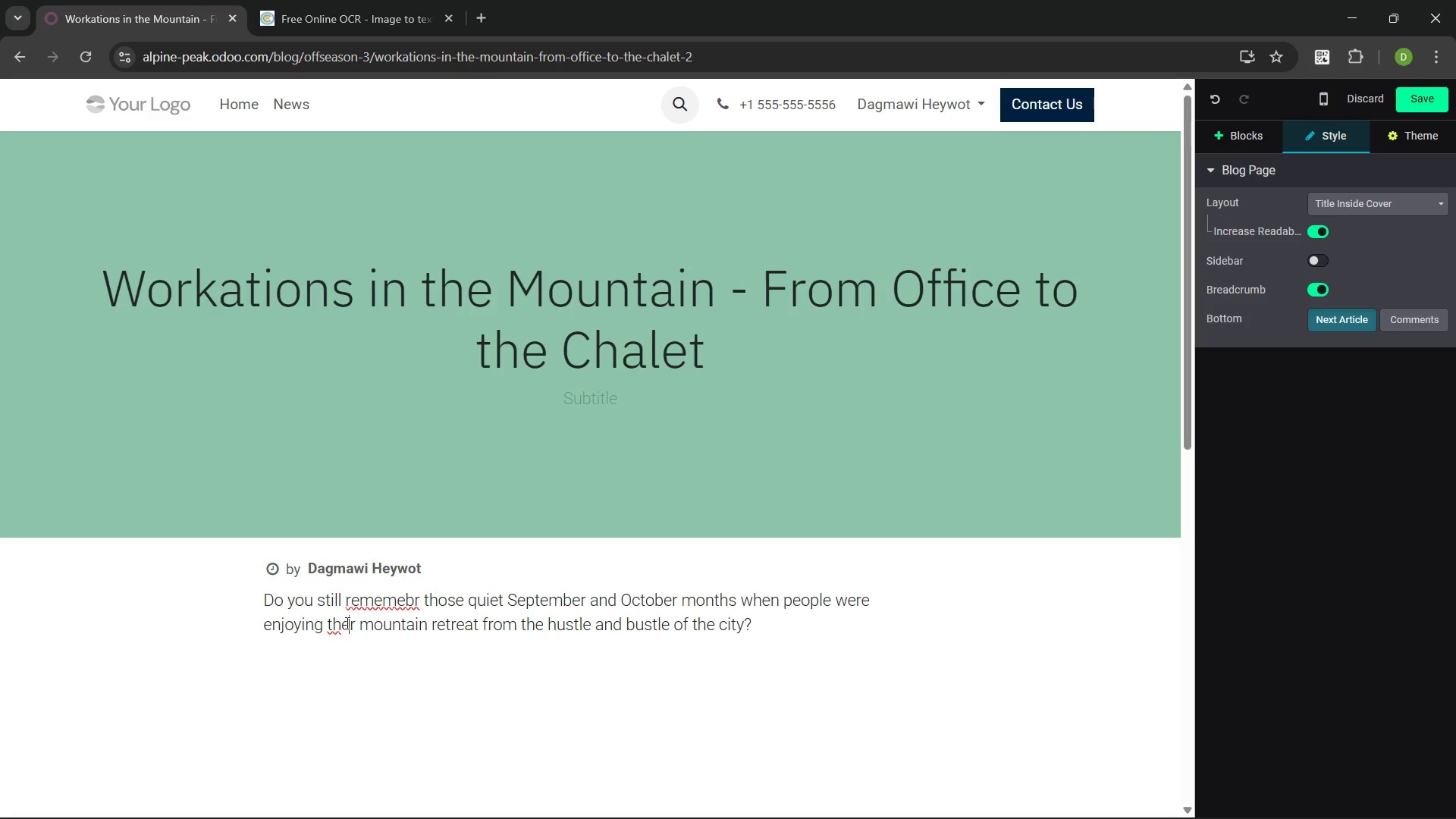 
key(ArrowRight)
 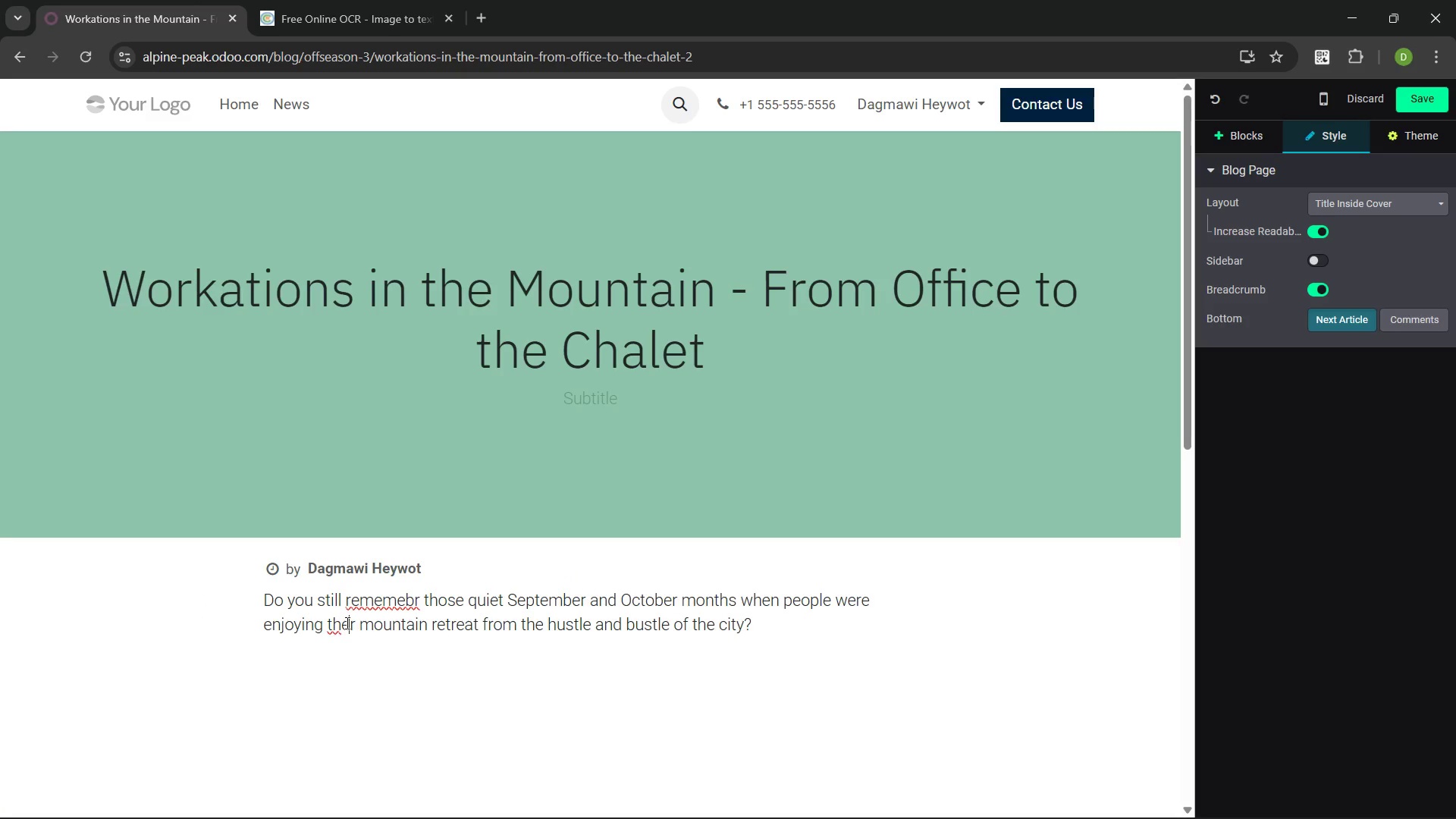 
key(I)
 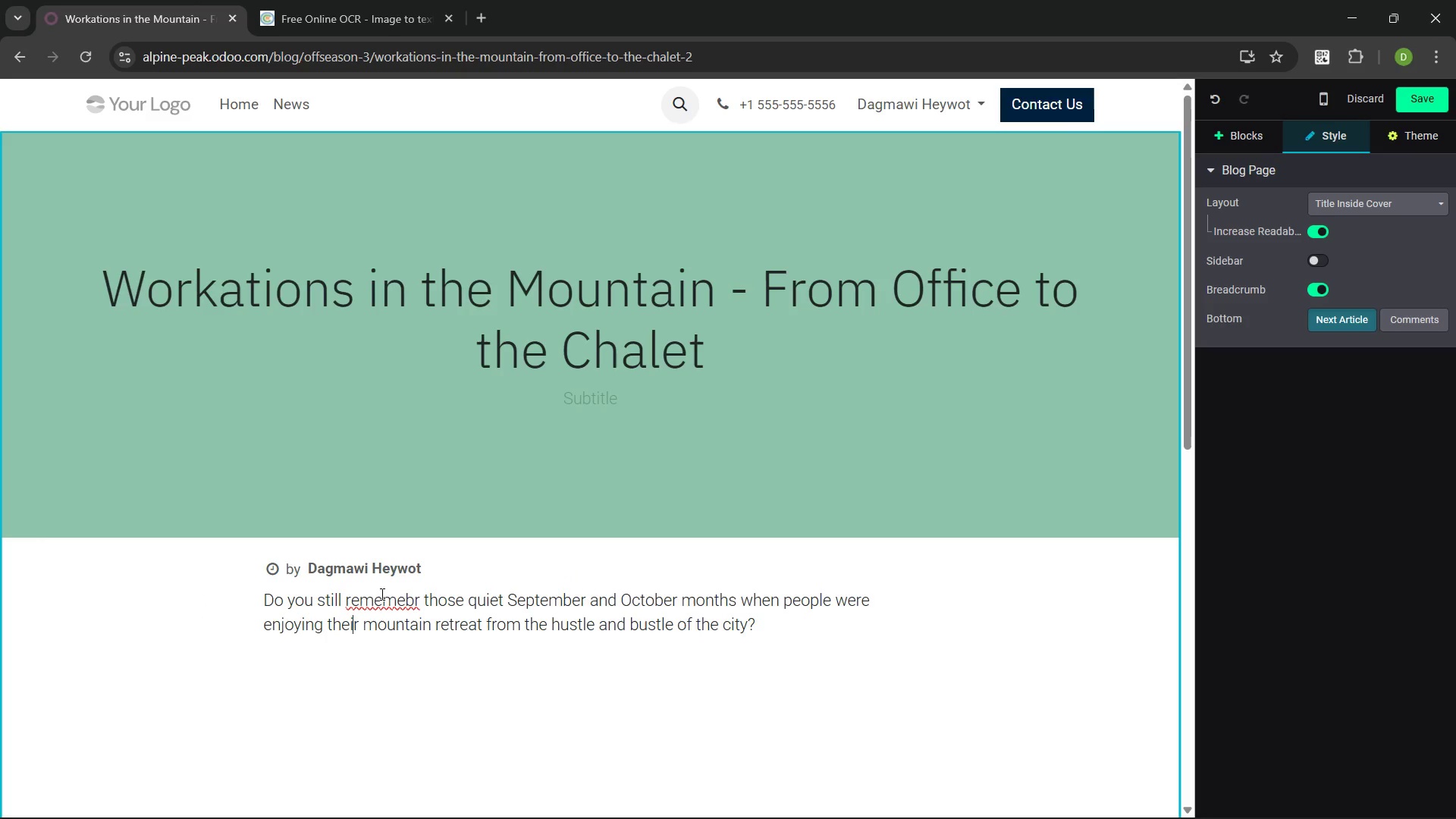 
left_click([388, 595])
 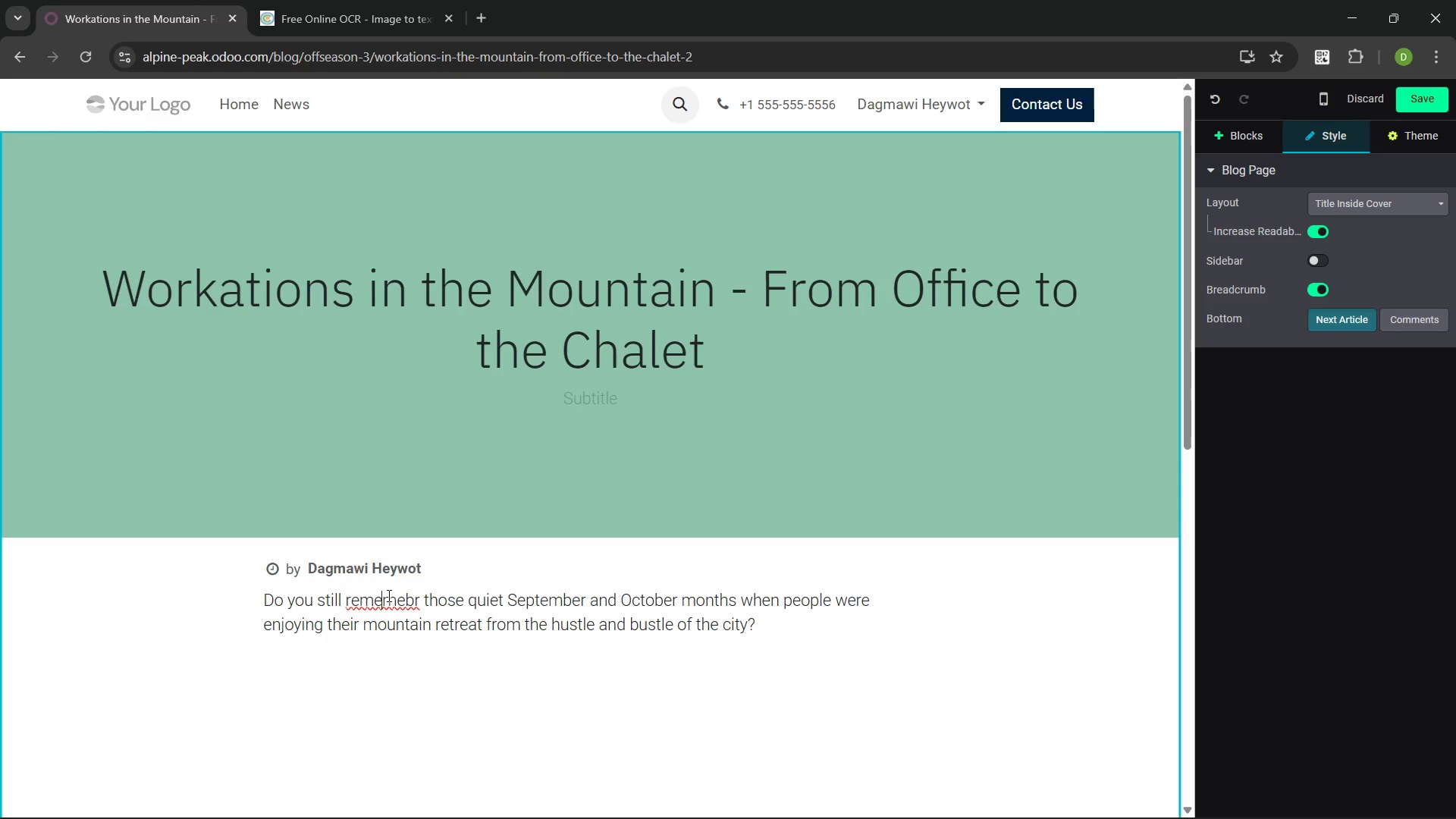 
key(ArrowRight)
 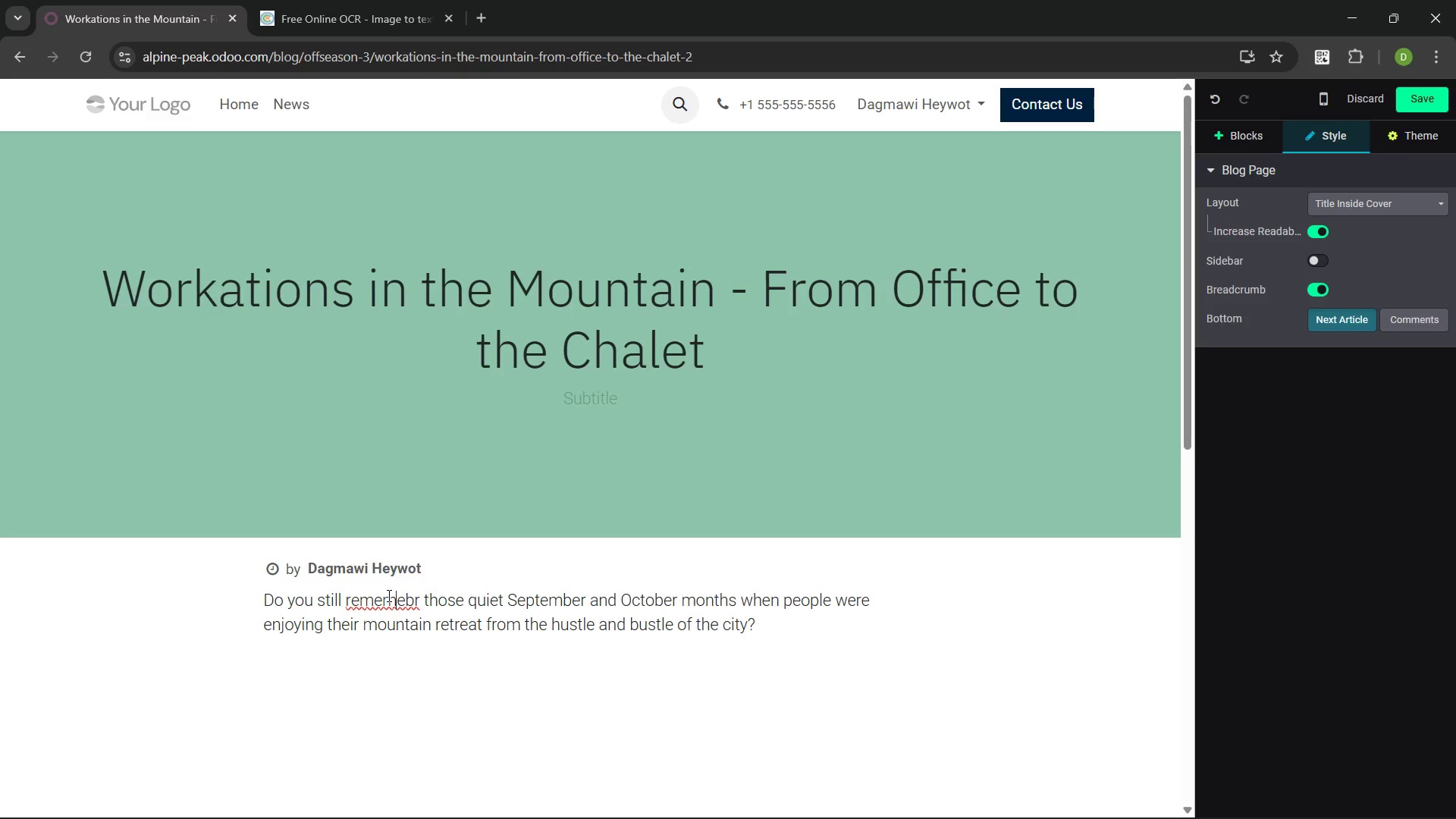 
key(ArrowRight)
 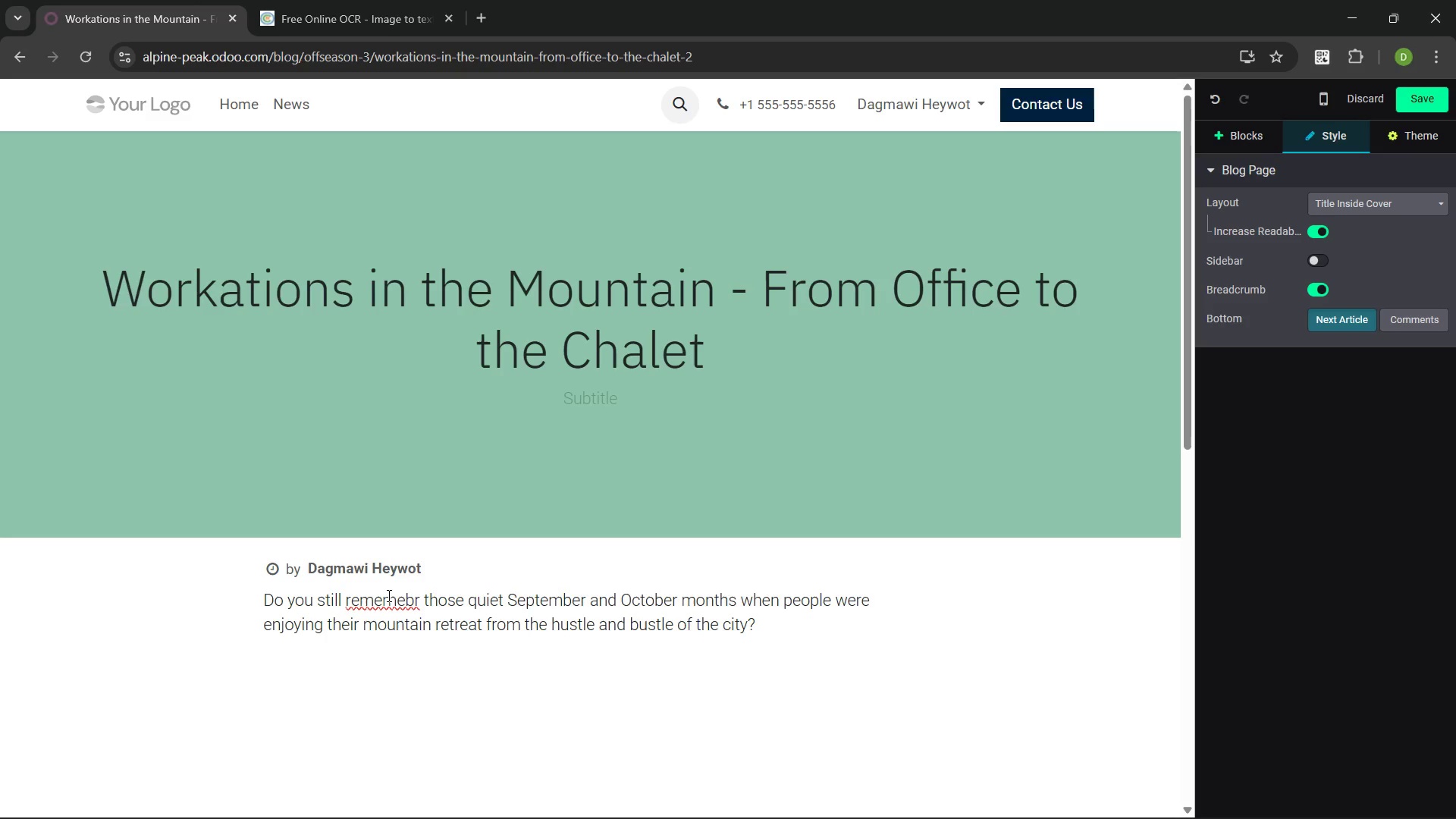 
key(Backspace)
 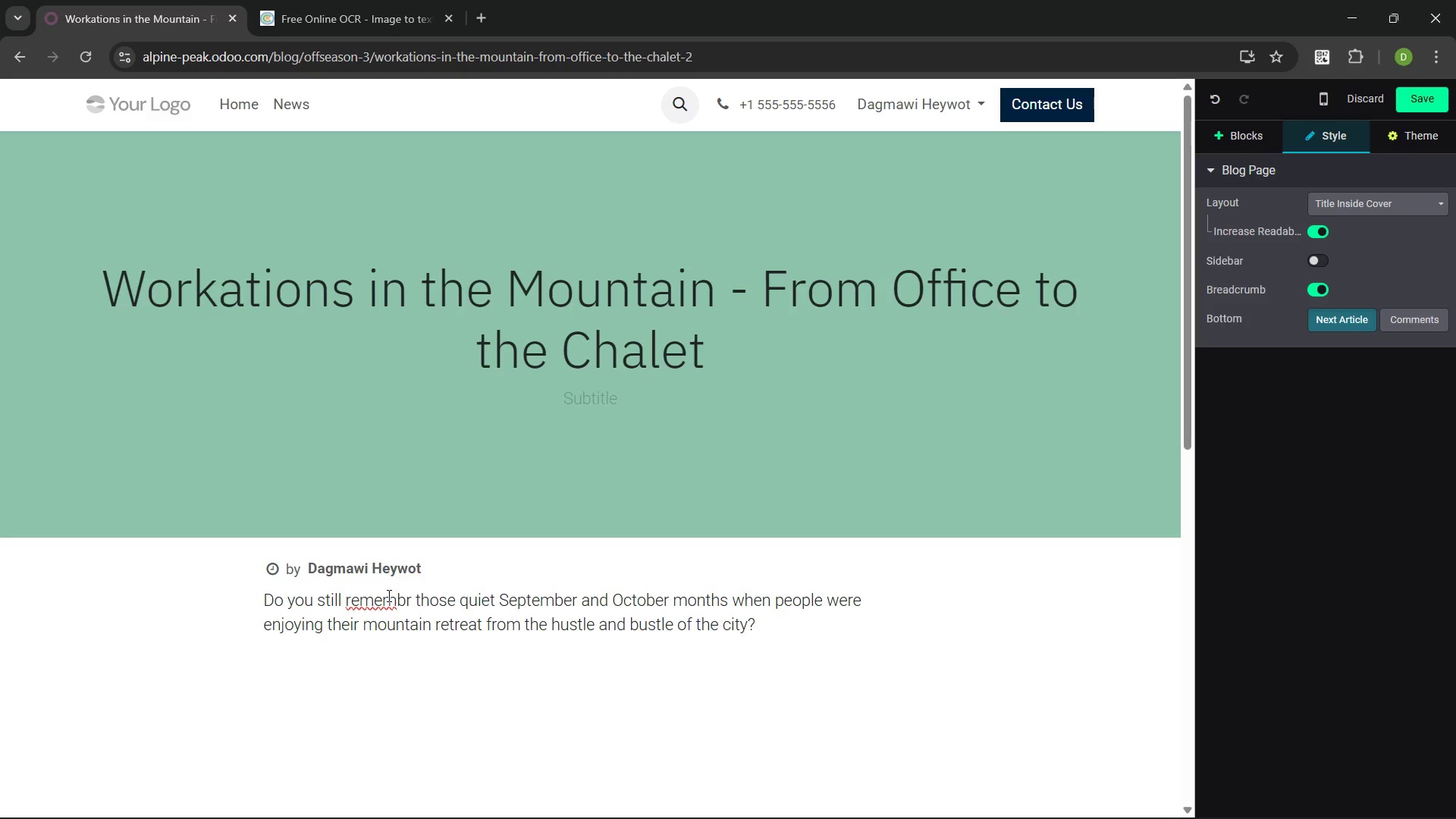 
key(ArrowRight)
 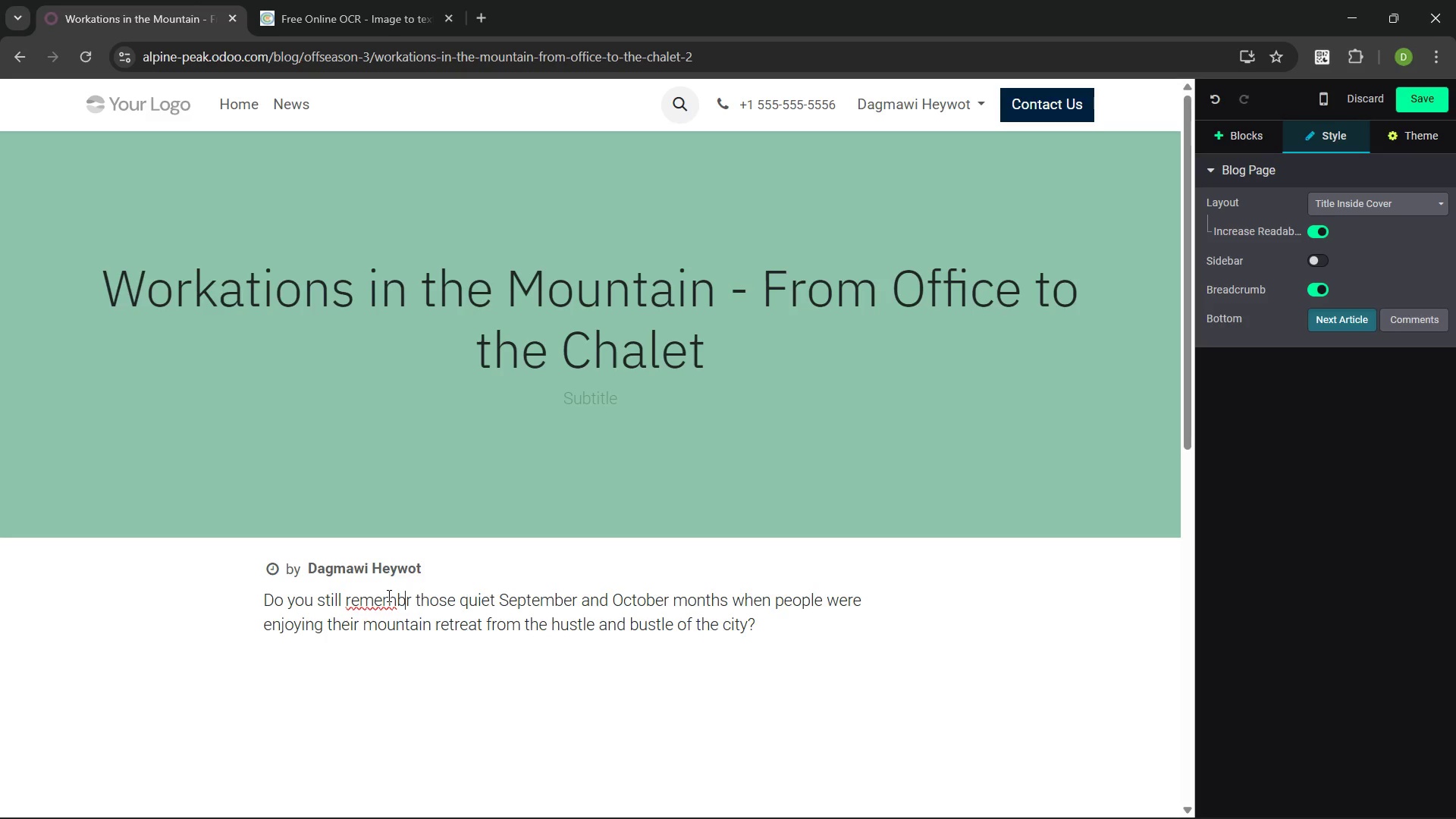 
key(E)
 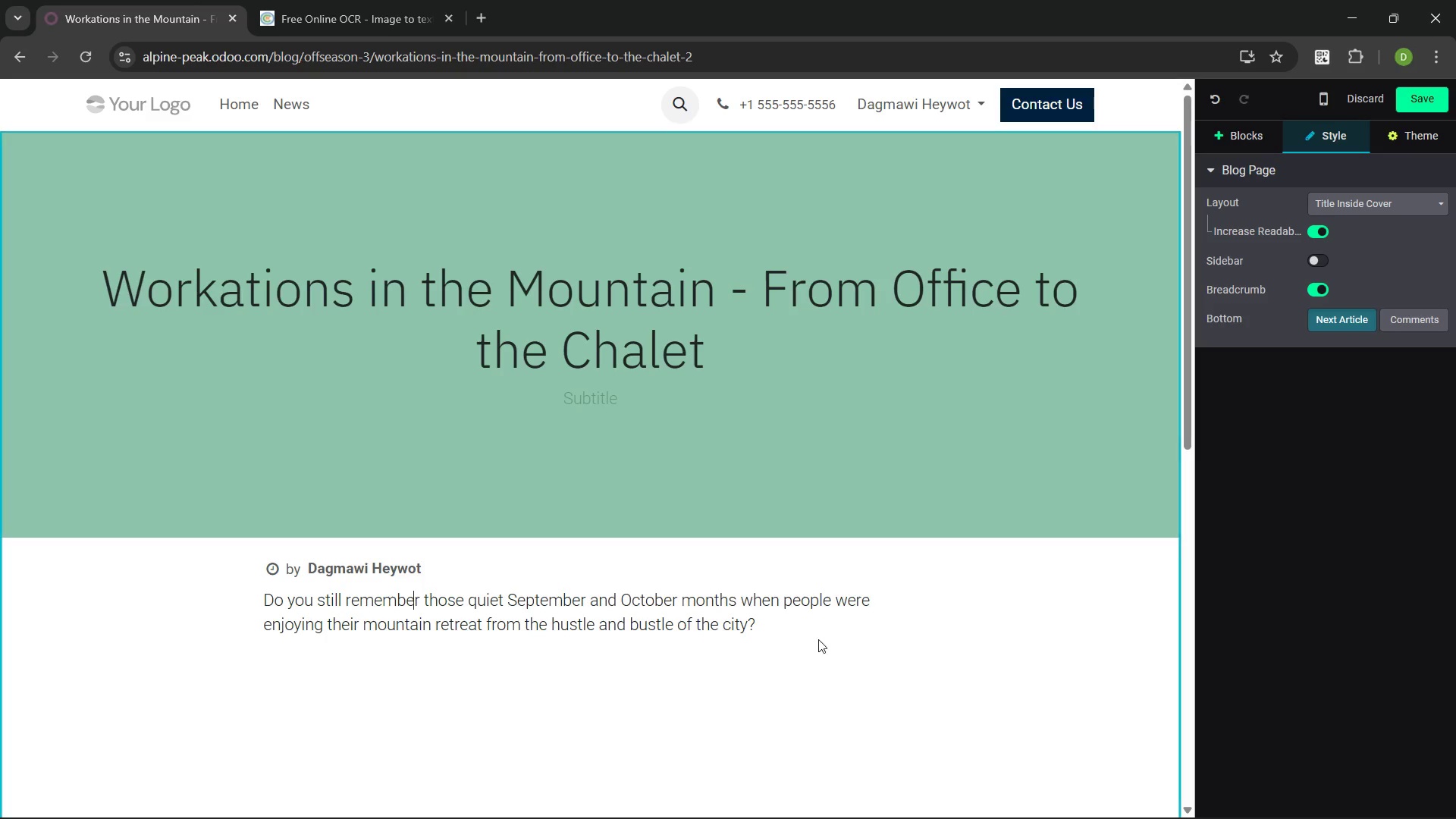 
left_click([764, 627])
 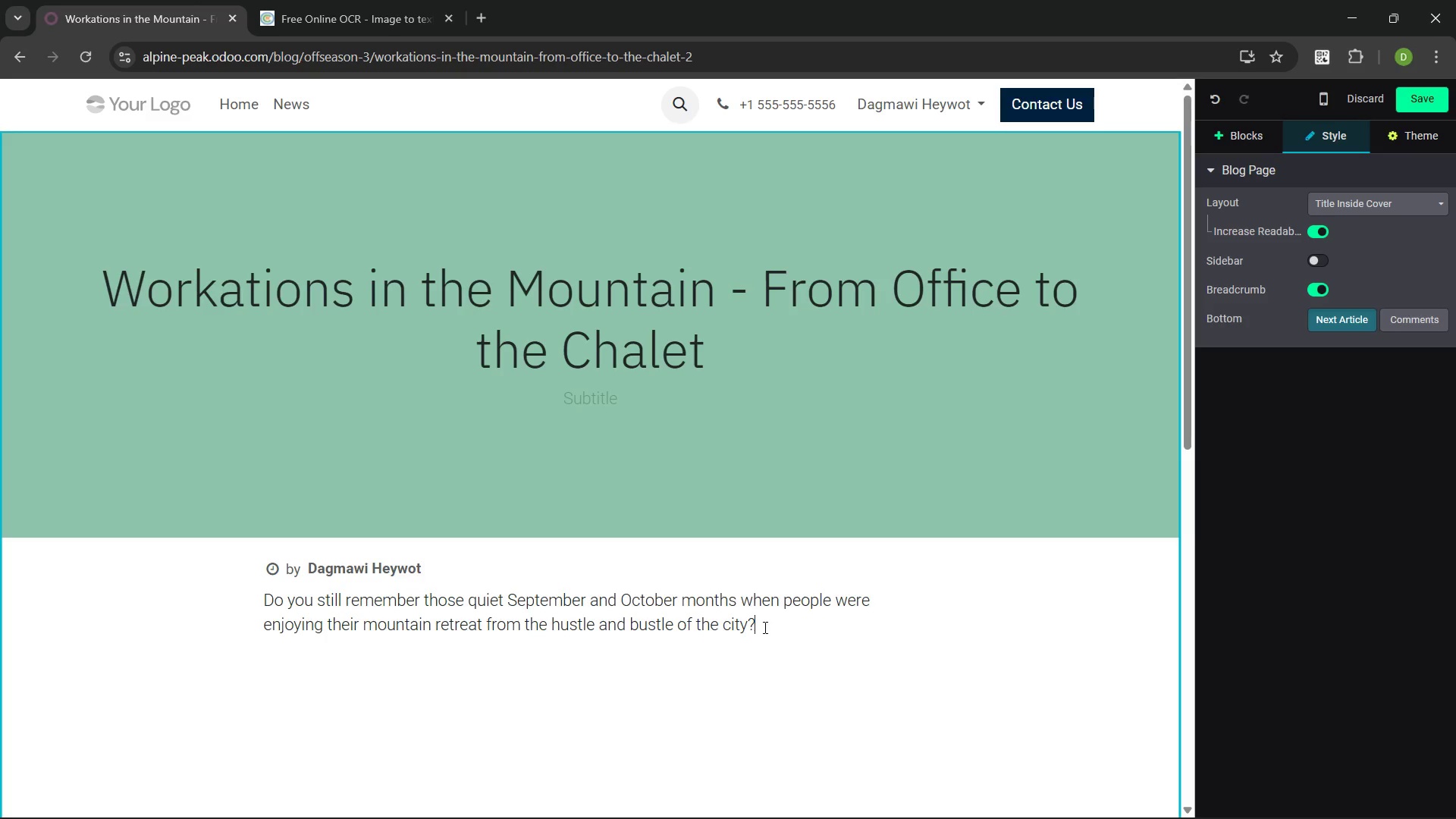 
type( Not anymore!)
 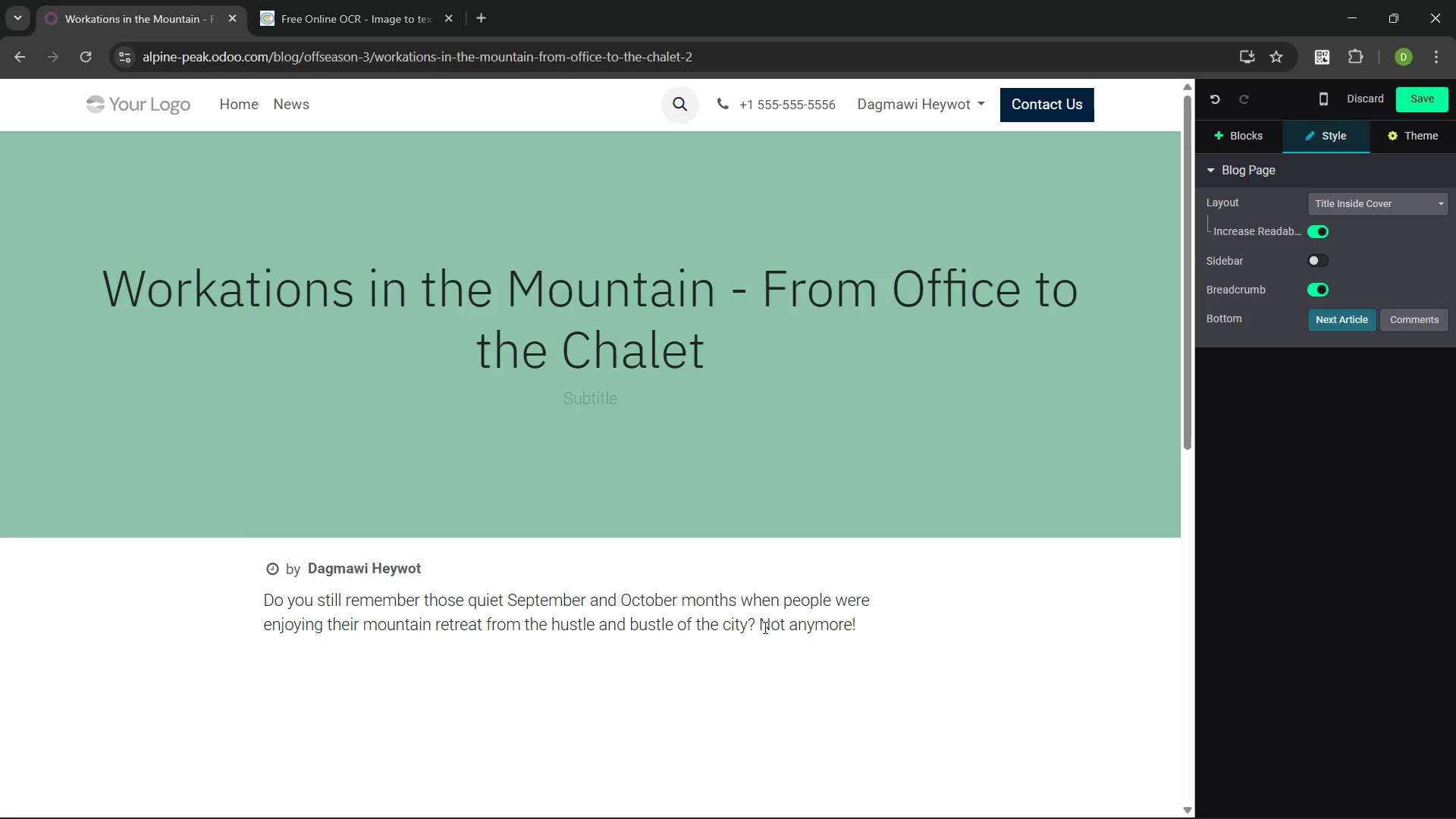 
key(Enter)
 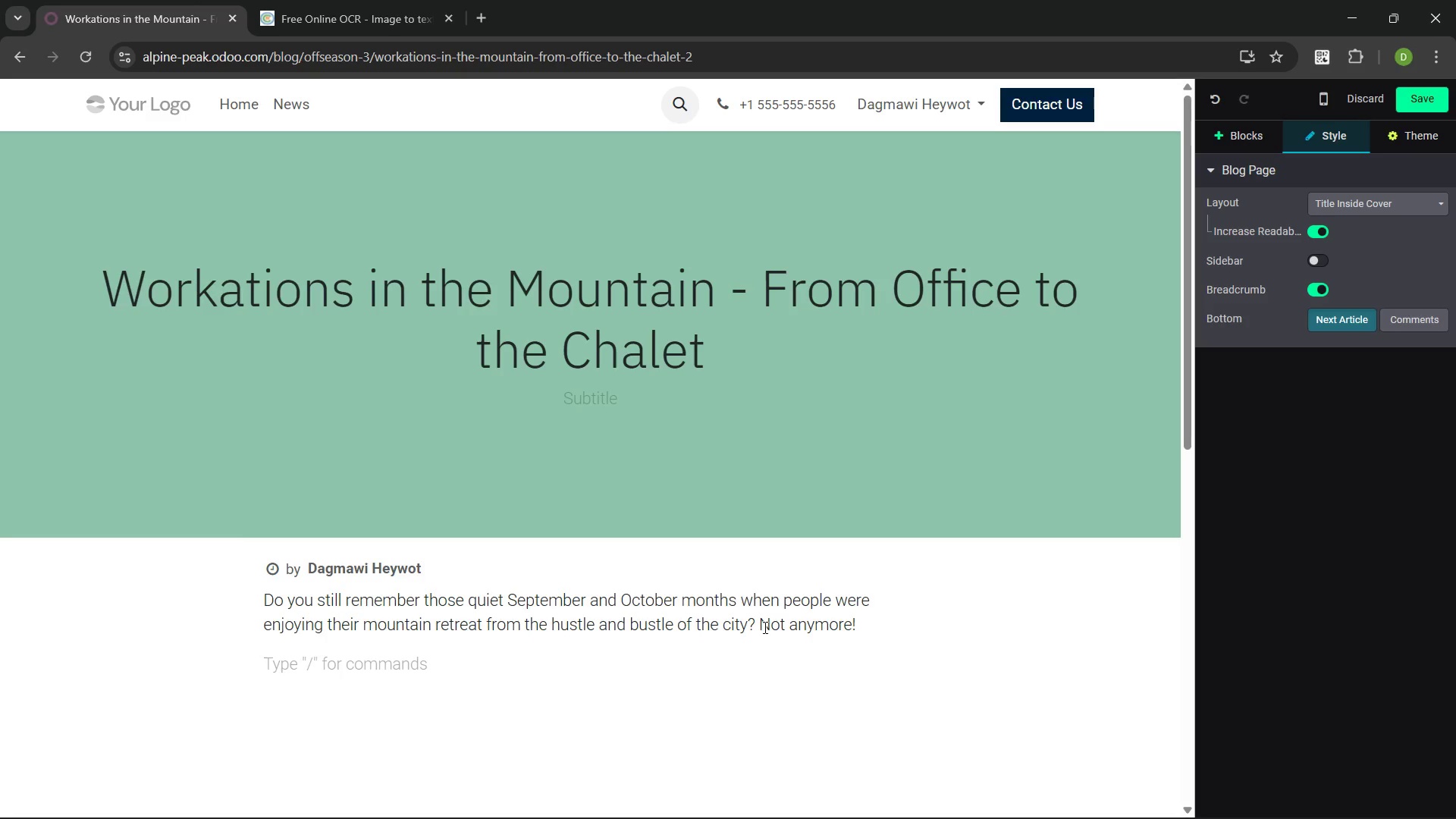 
type(The worlds of )
key(Backspace)
key(Backspace)
key(Backspace)
key(Backspace)
key(Backspace)
type( of work has da)
key(Backspace)
type(rastically changed and opened huge opportunities)
 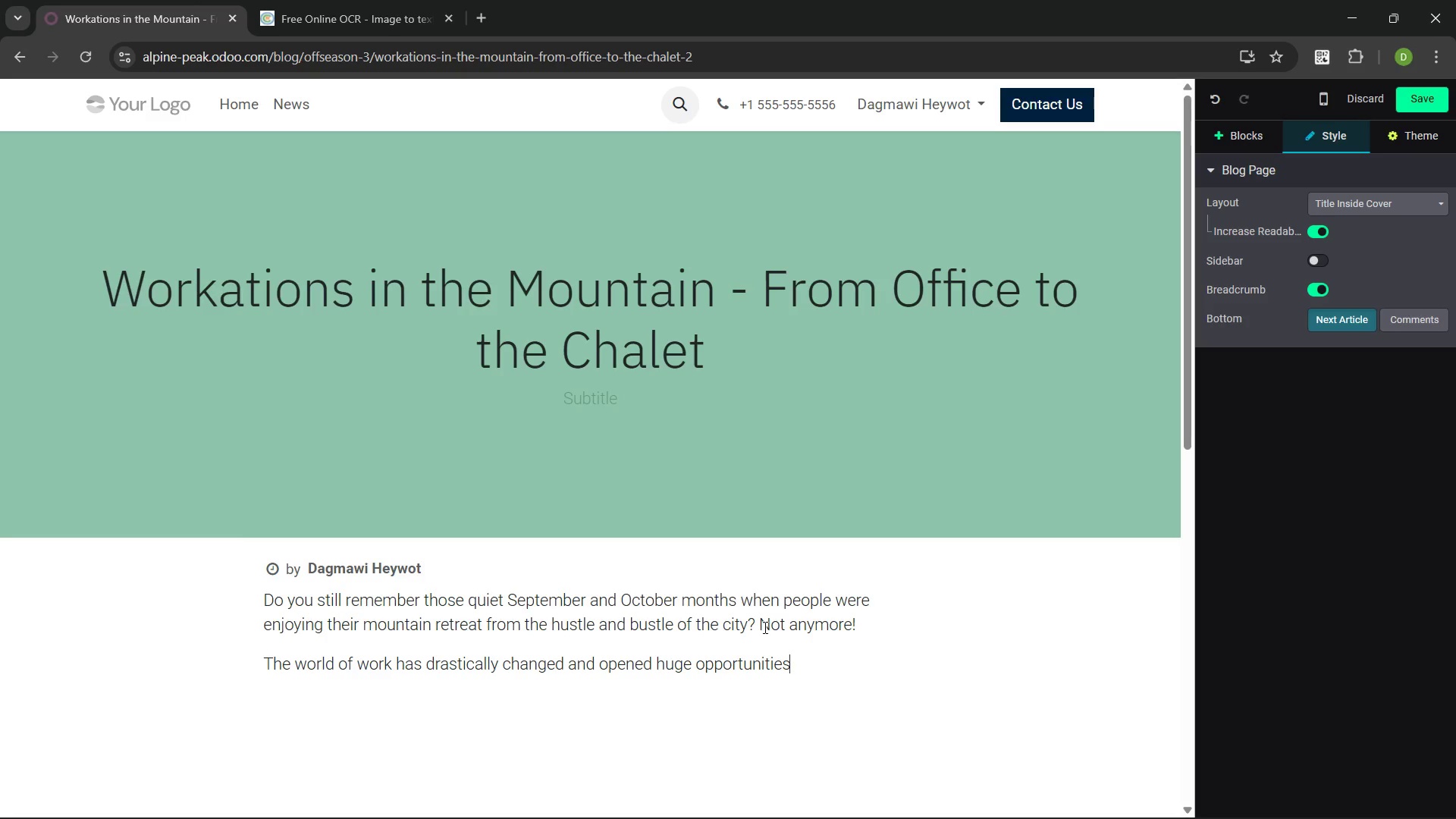 
wait(5.55)
 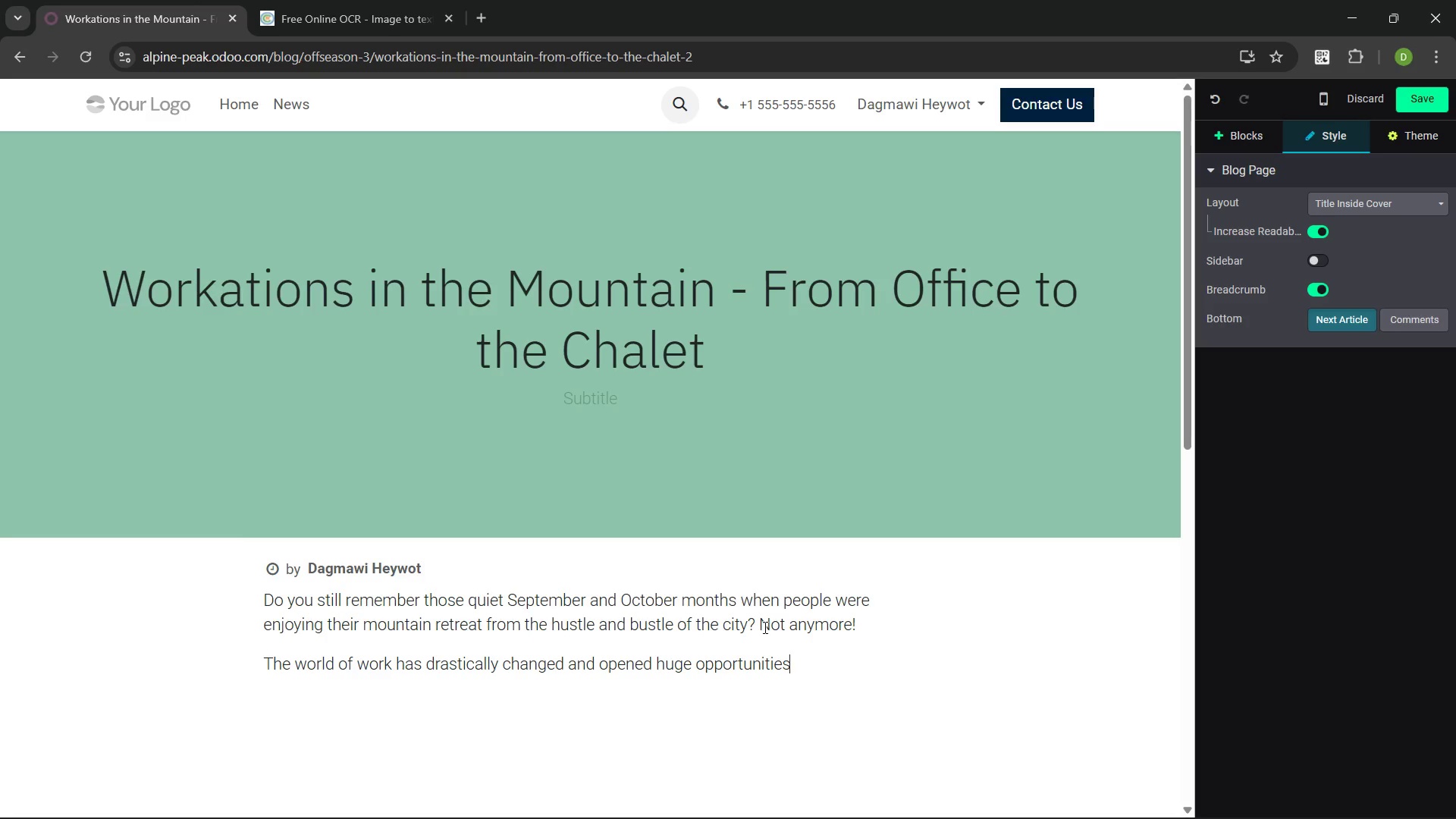 
type( for luxury property owners. Meet the era of "workations"!)
 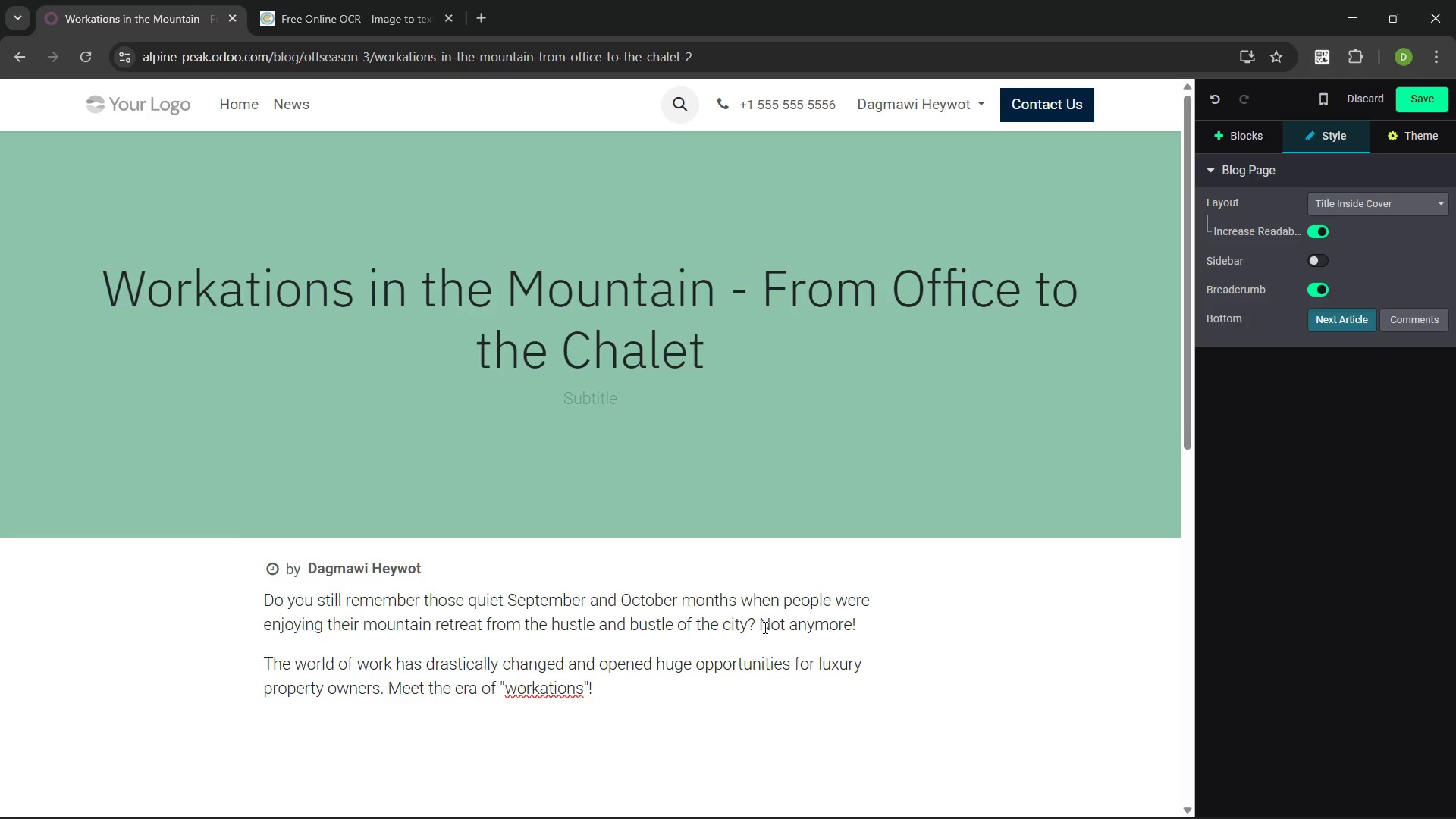 